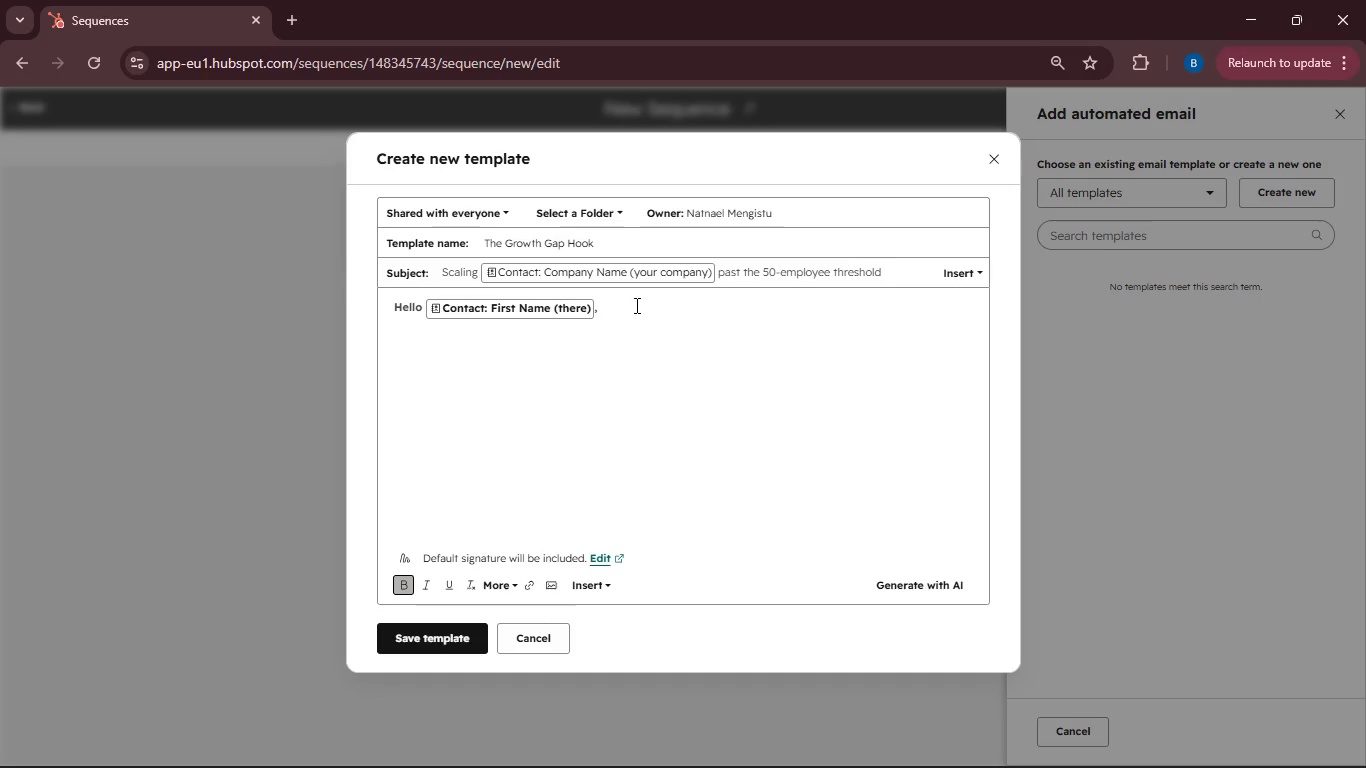 
key(Enter)
 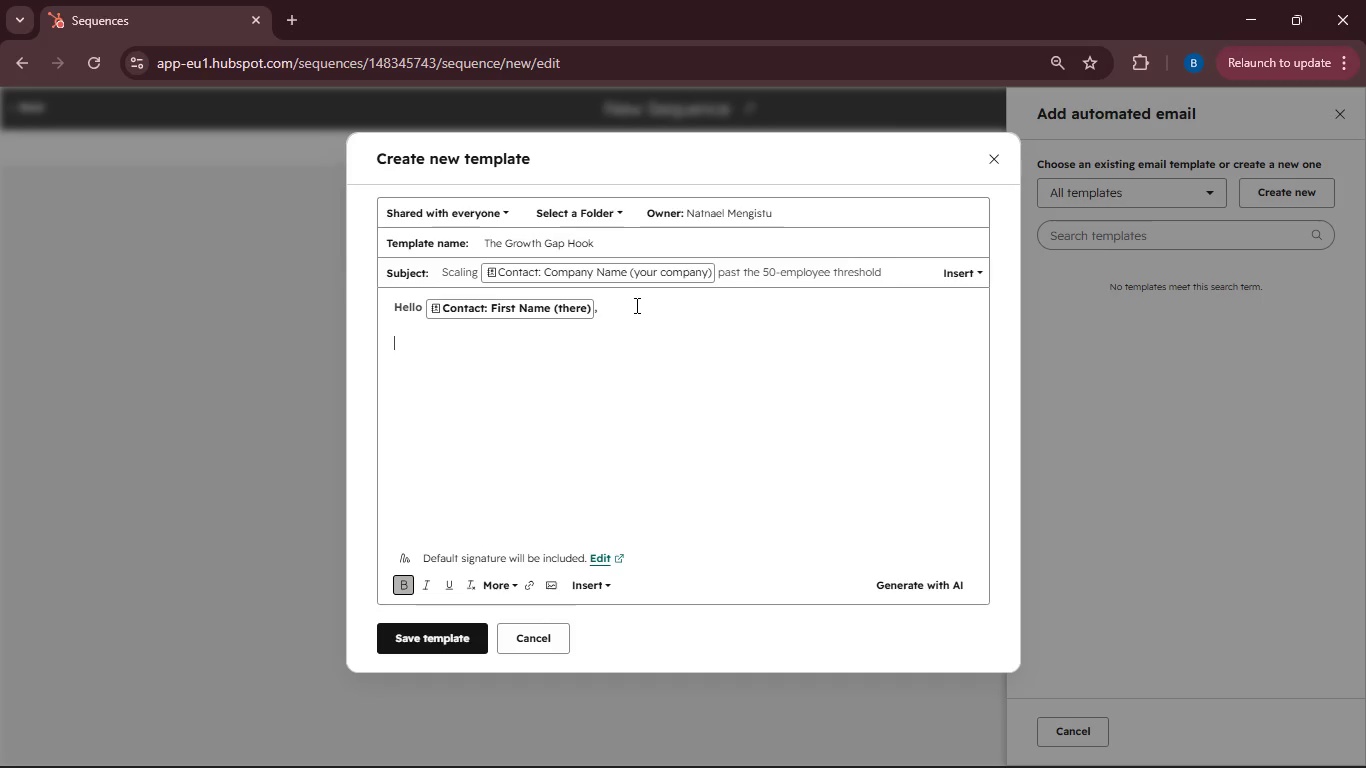 
key(Enter)
 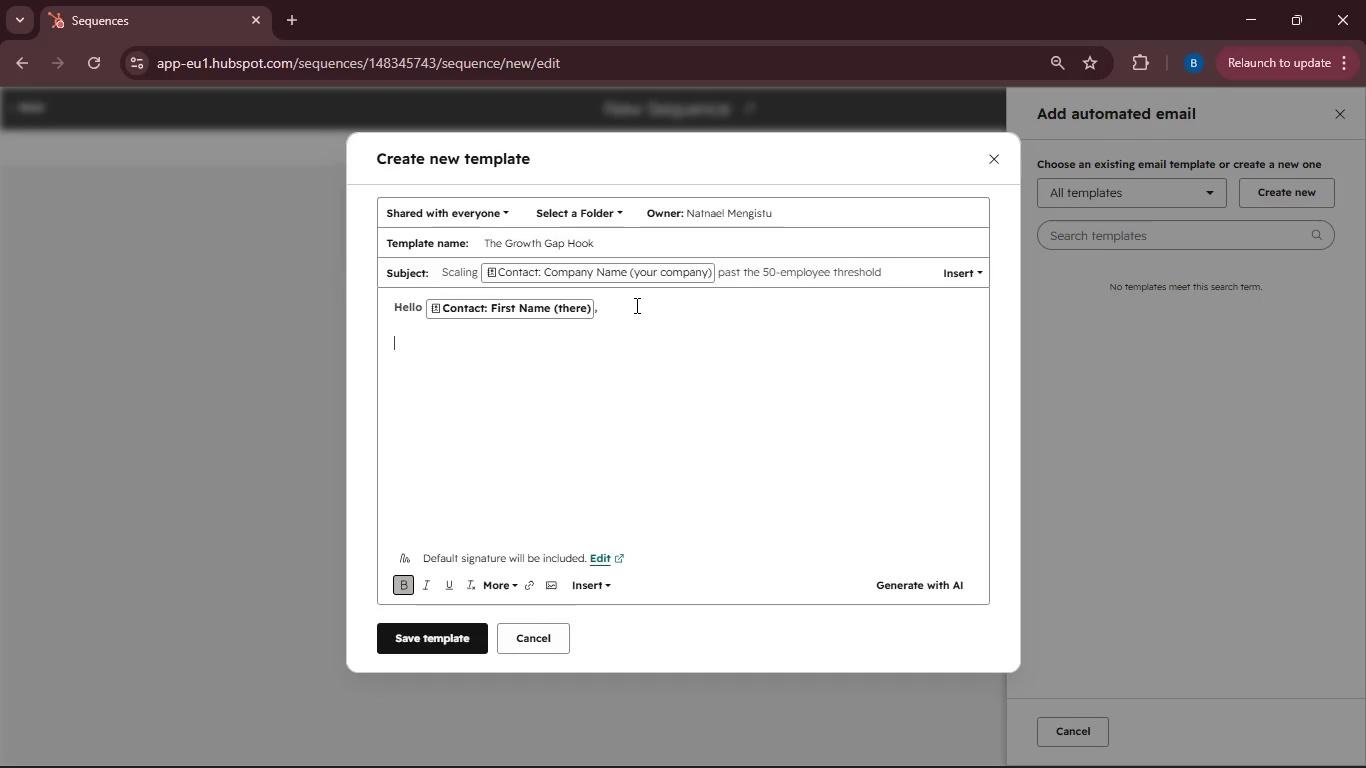 
type(I've )
key(Backspace)
key(Backspace)
key(Backspace)
key(Backspace)
key(Backspace)
 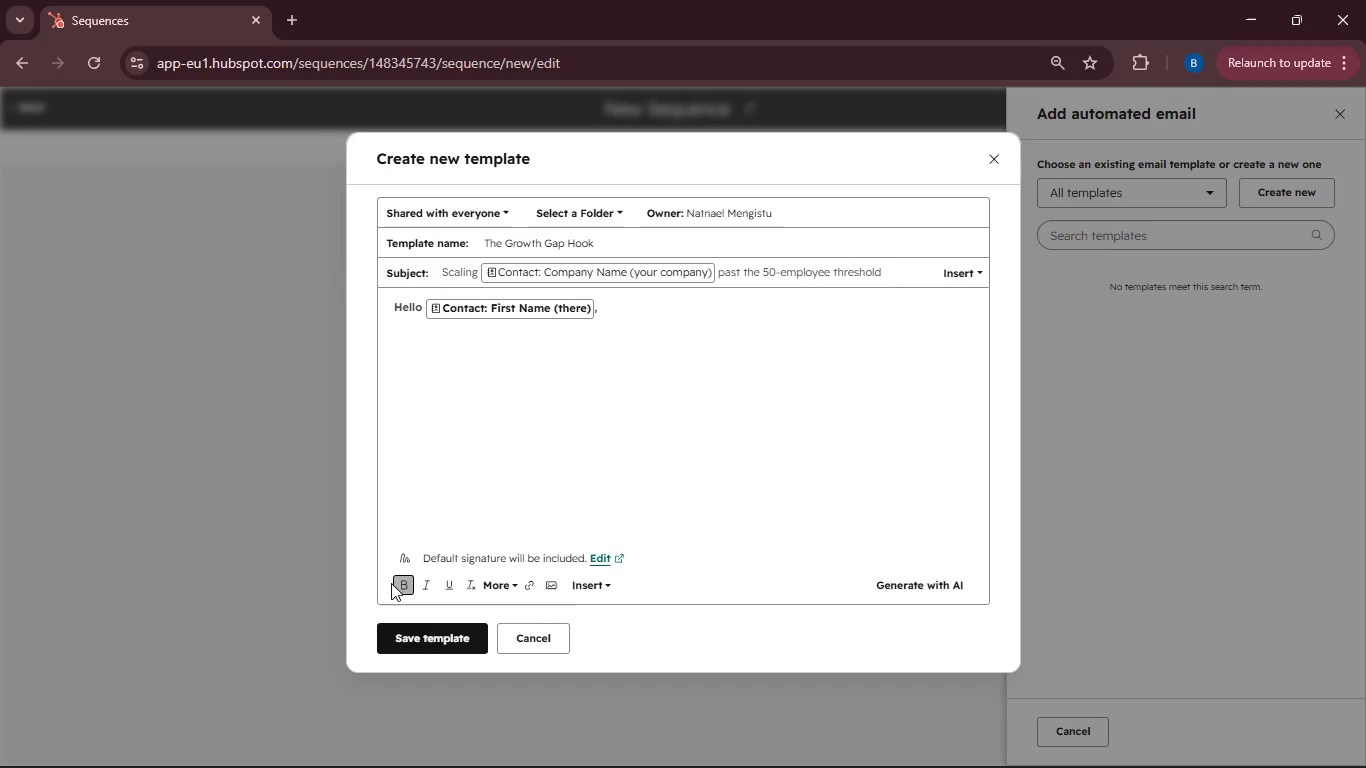 
left_click([398, 582])
 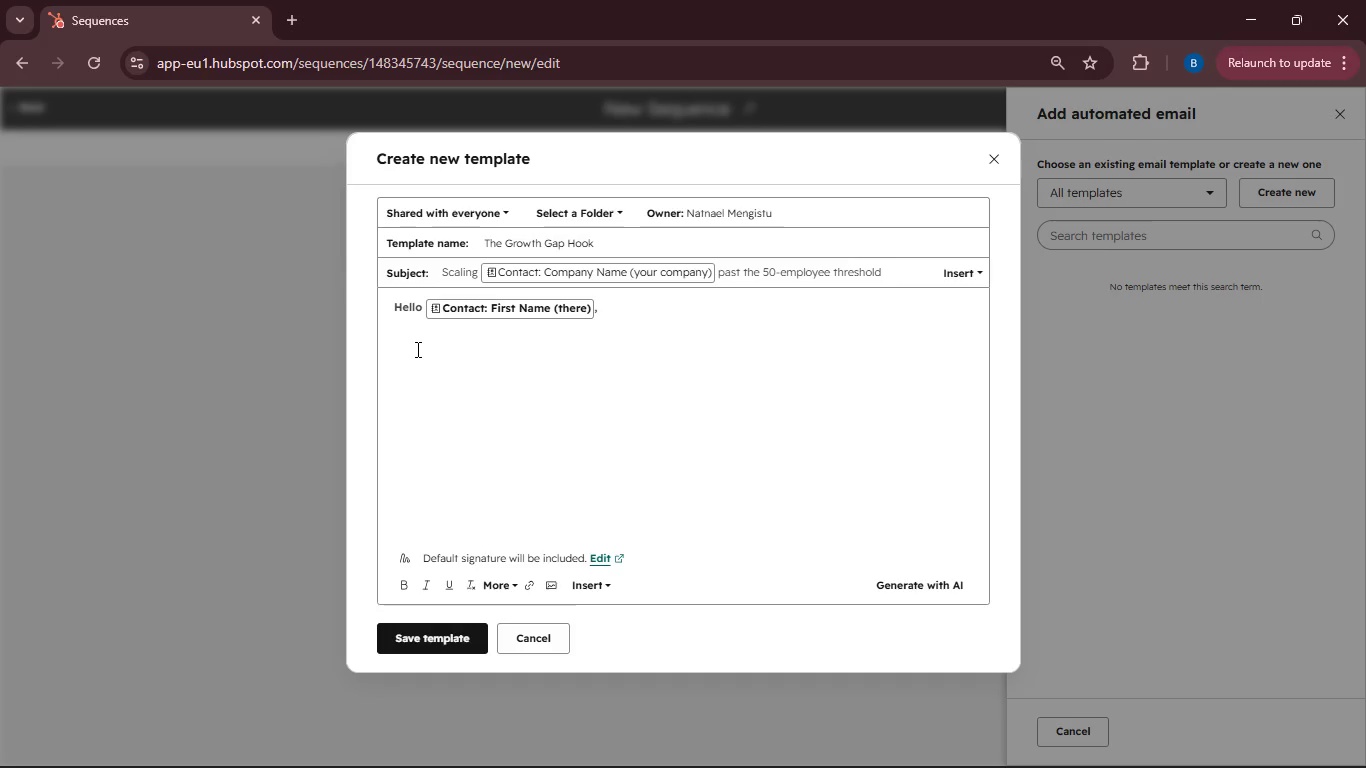 
type(I've been following )
 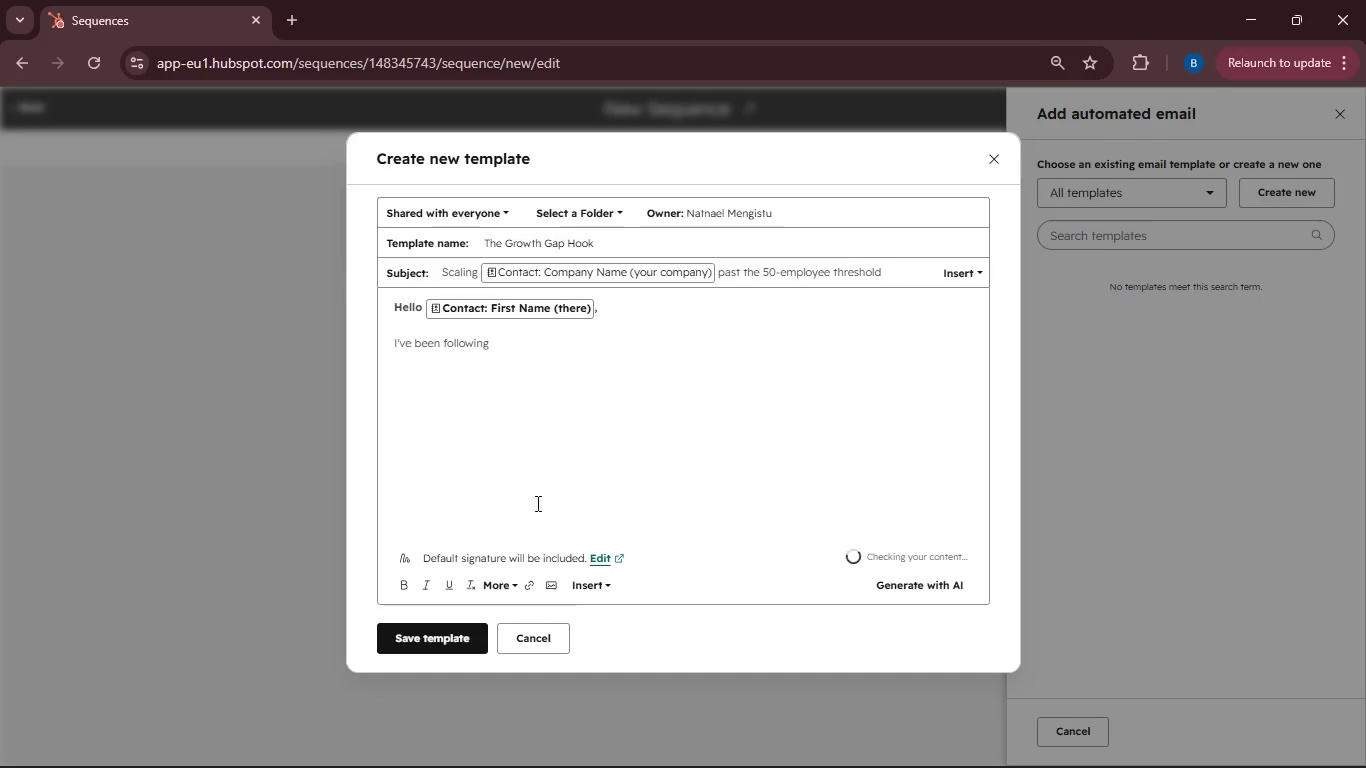 
left_click([578, 586])
 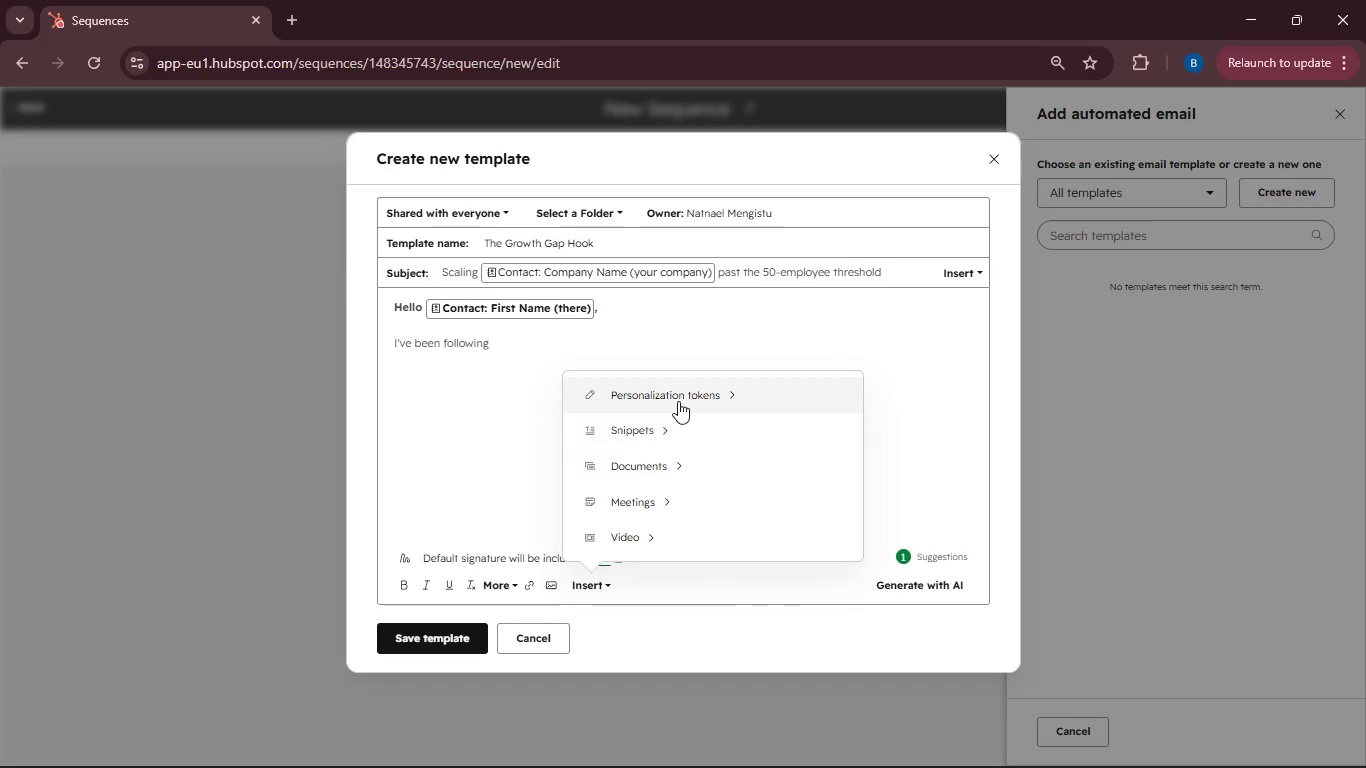 
left_click([679, 398])
 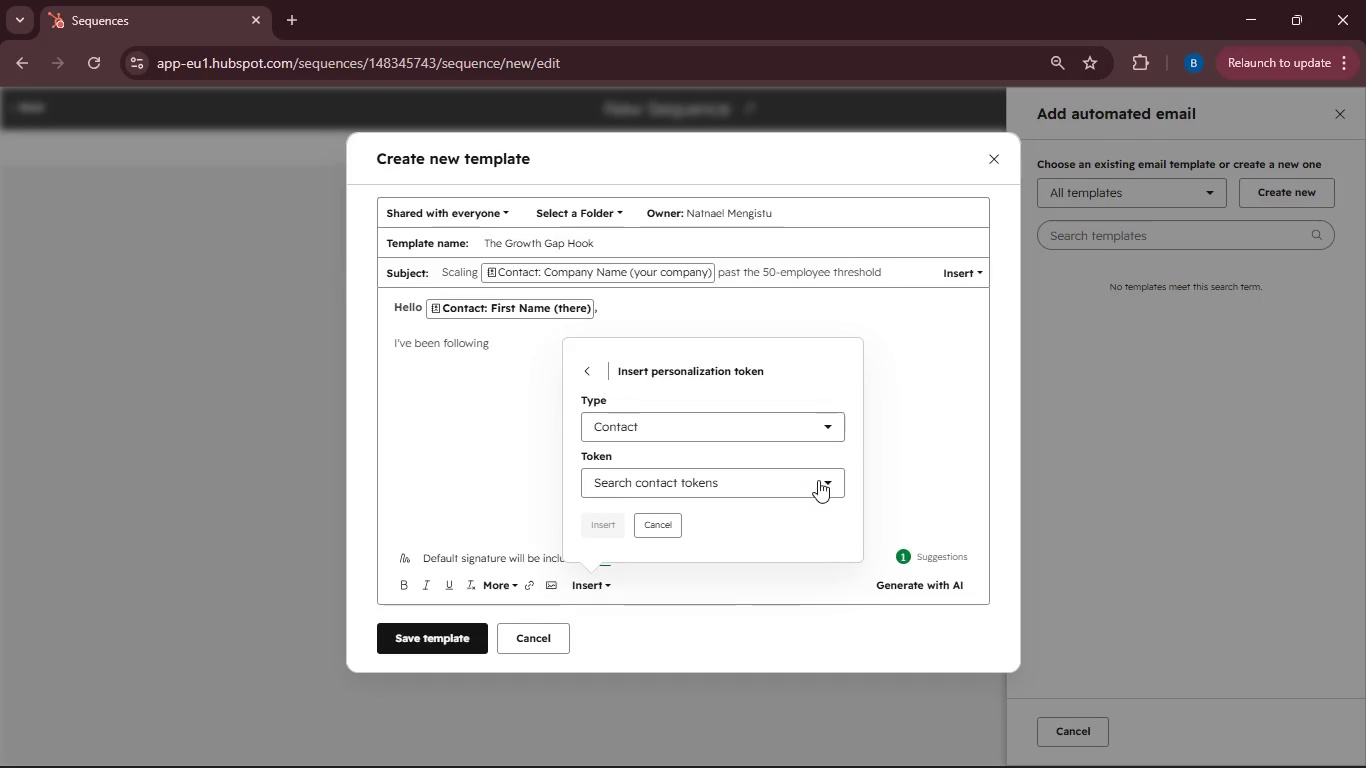 
left_click([819, 481])
 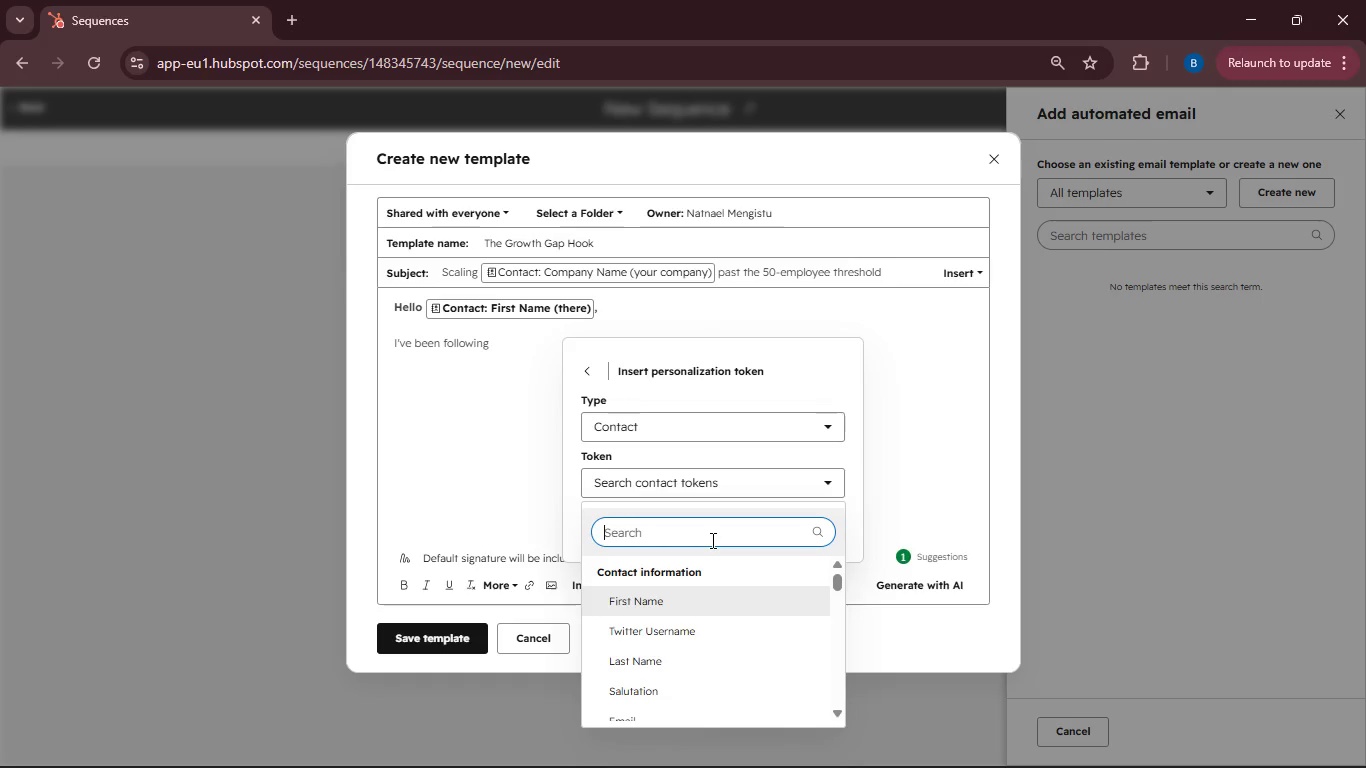 
type(Company Name)
 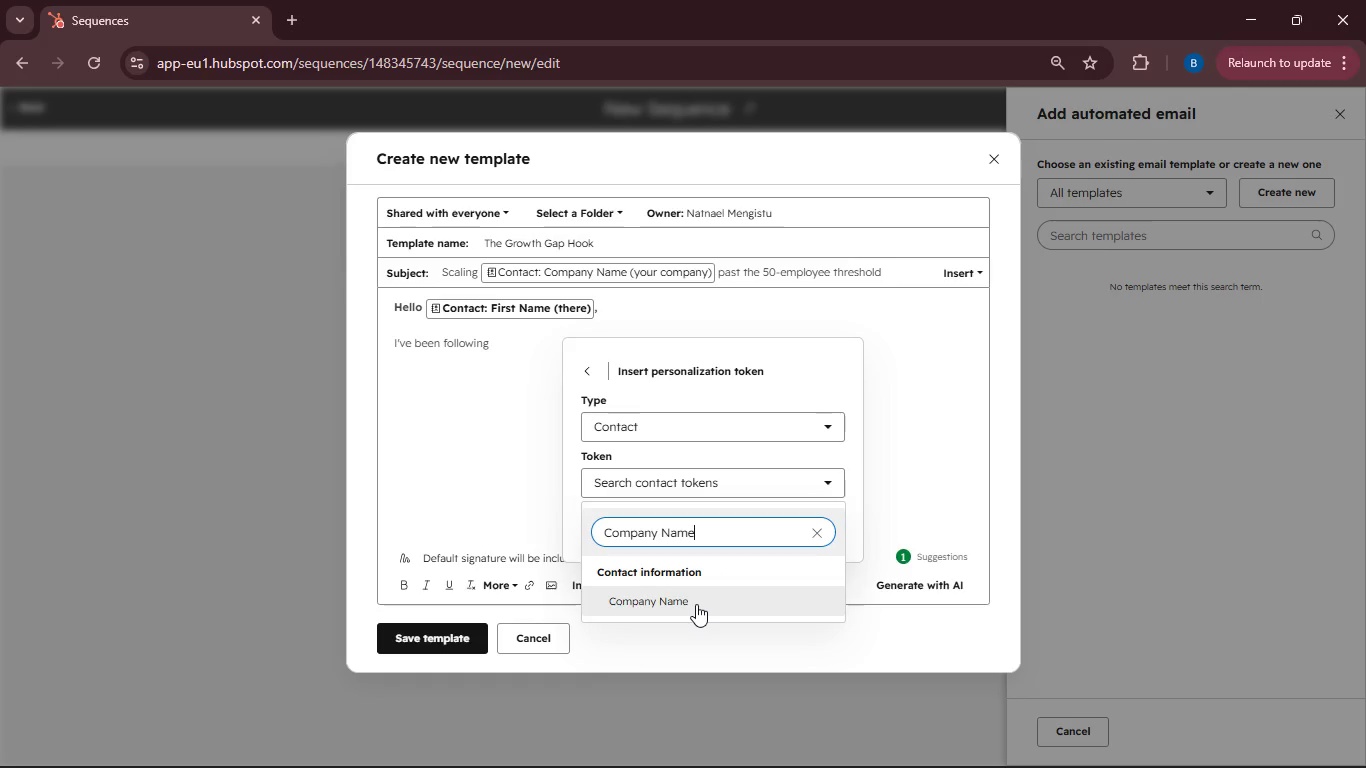 
left_click([696, 604])
 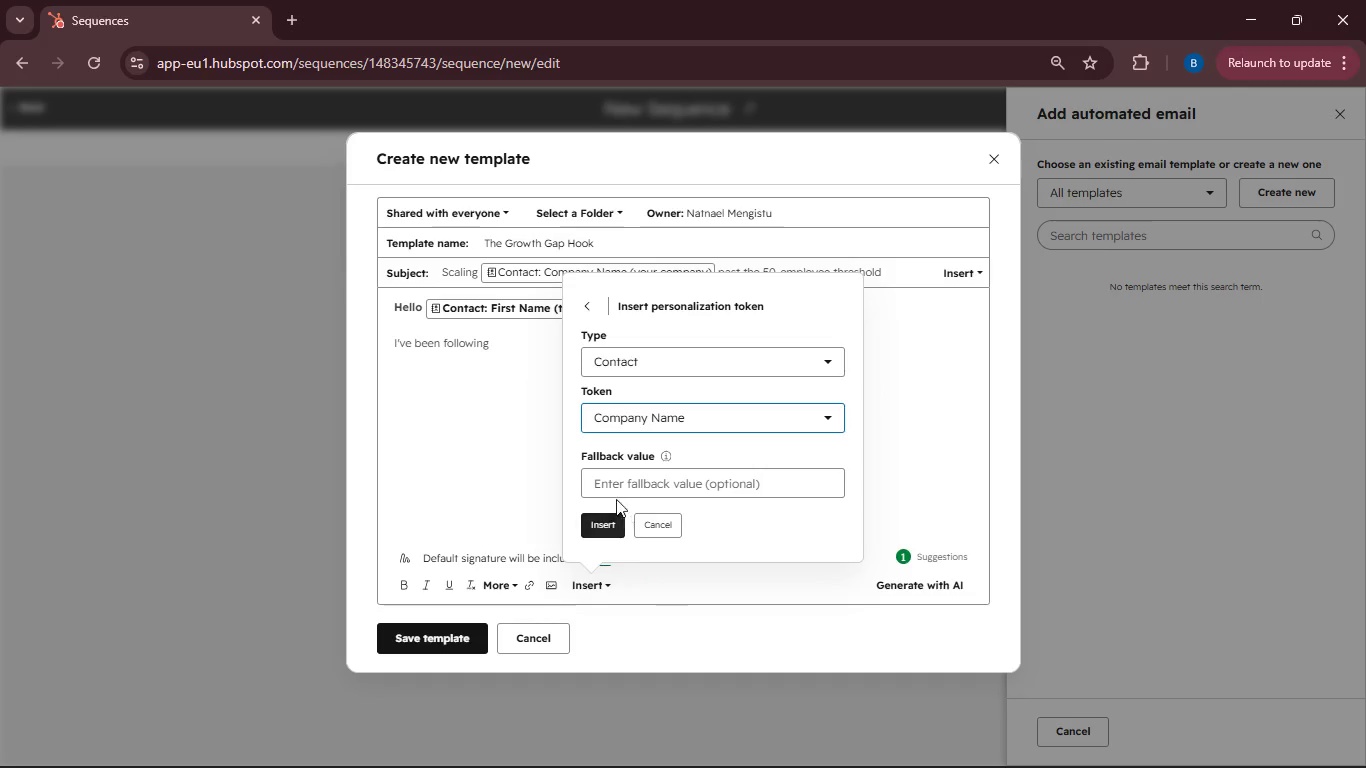 
left_click([610, 482])
 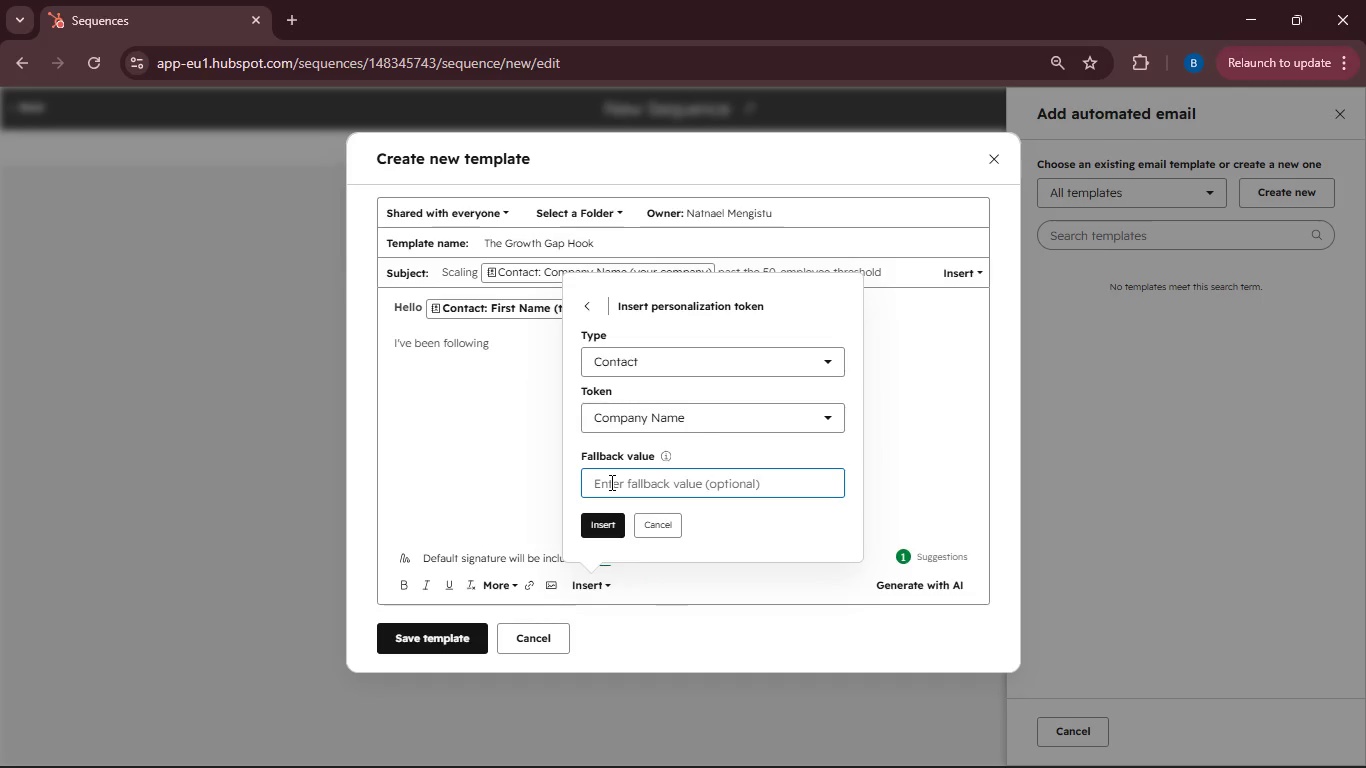 
type(your company)
 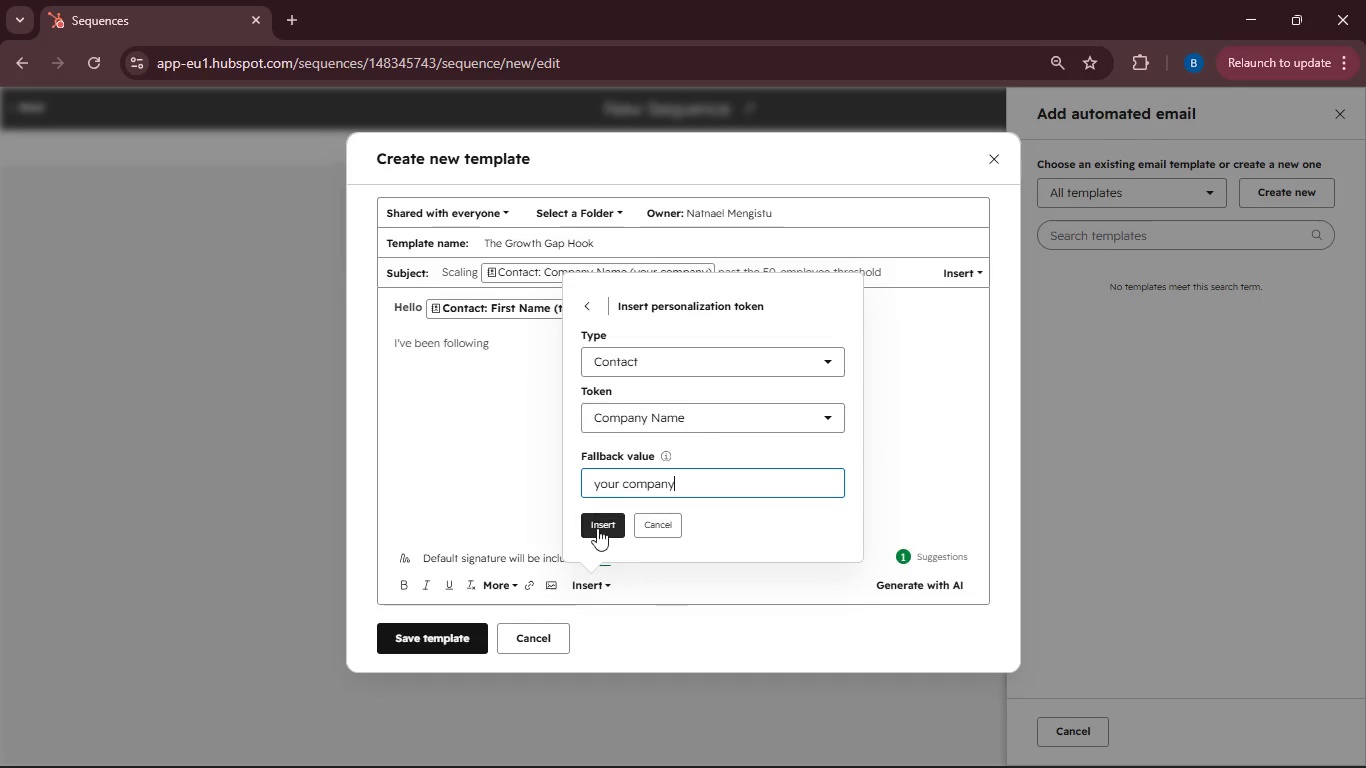 
left_click([597, 528])
 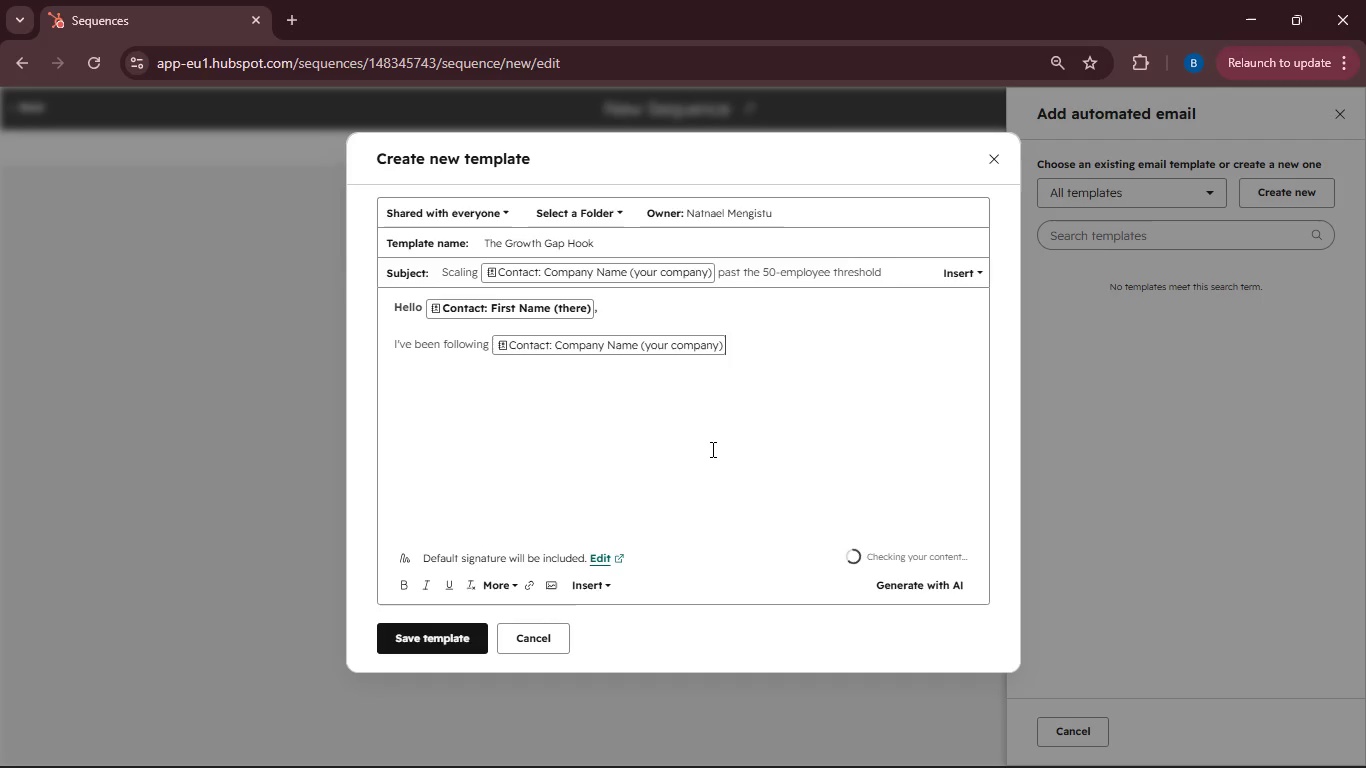 
type('s journey, and first off, a hue)
key(Backspace)
type(ge congratulations on the recent )
 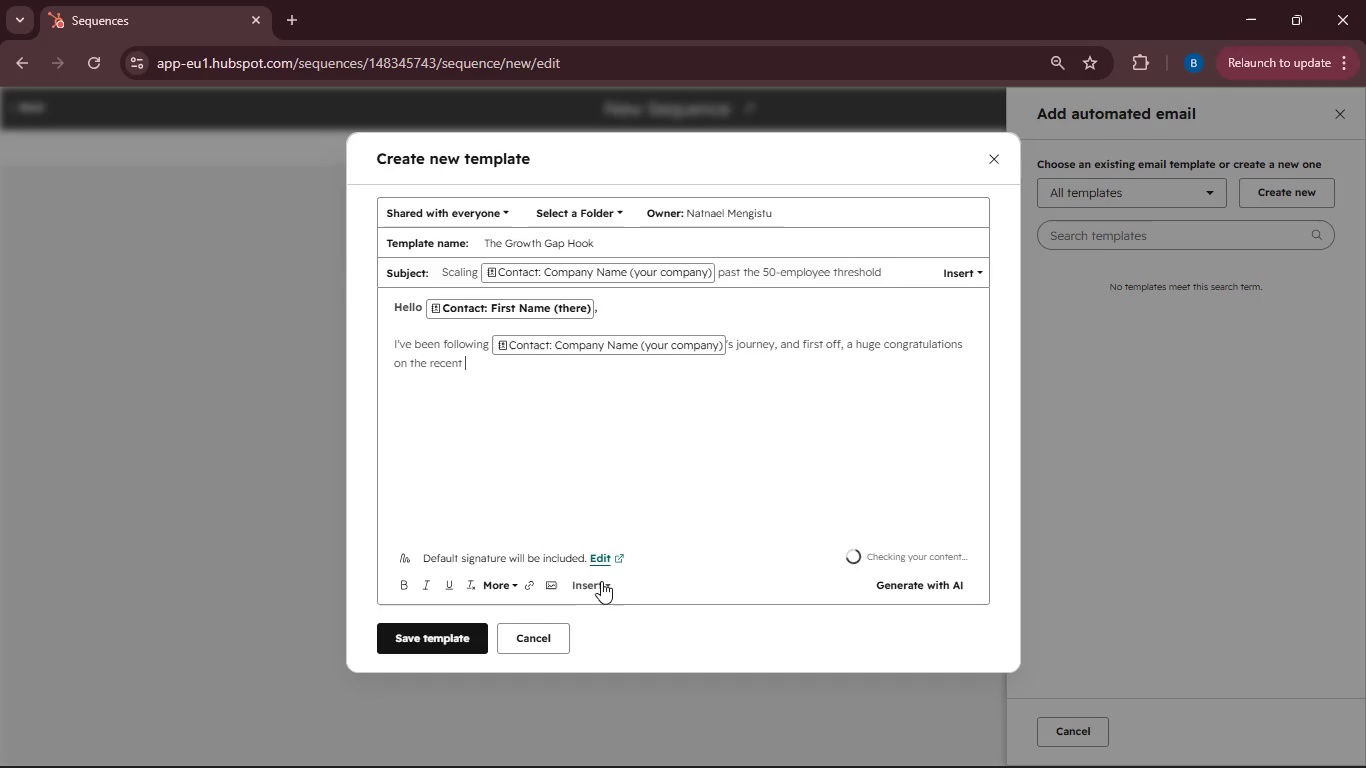 
left_click([598, 584])
 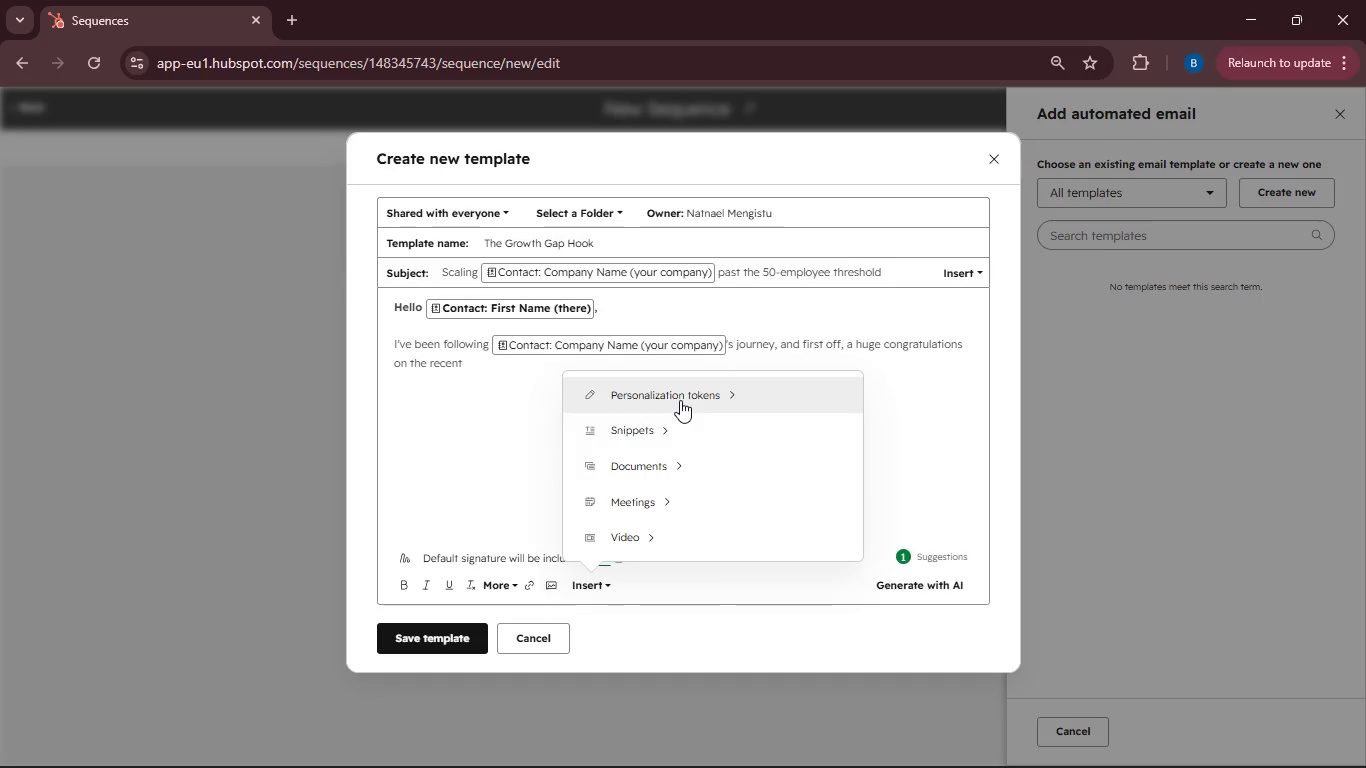 
left_click([679, 399])
 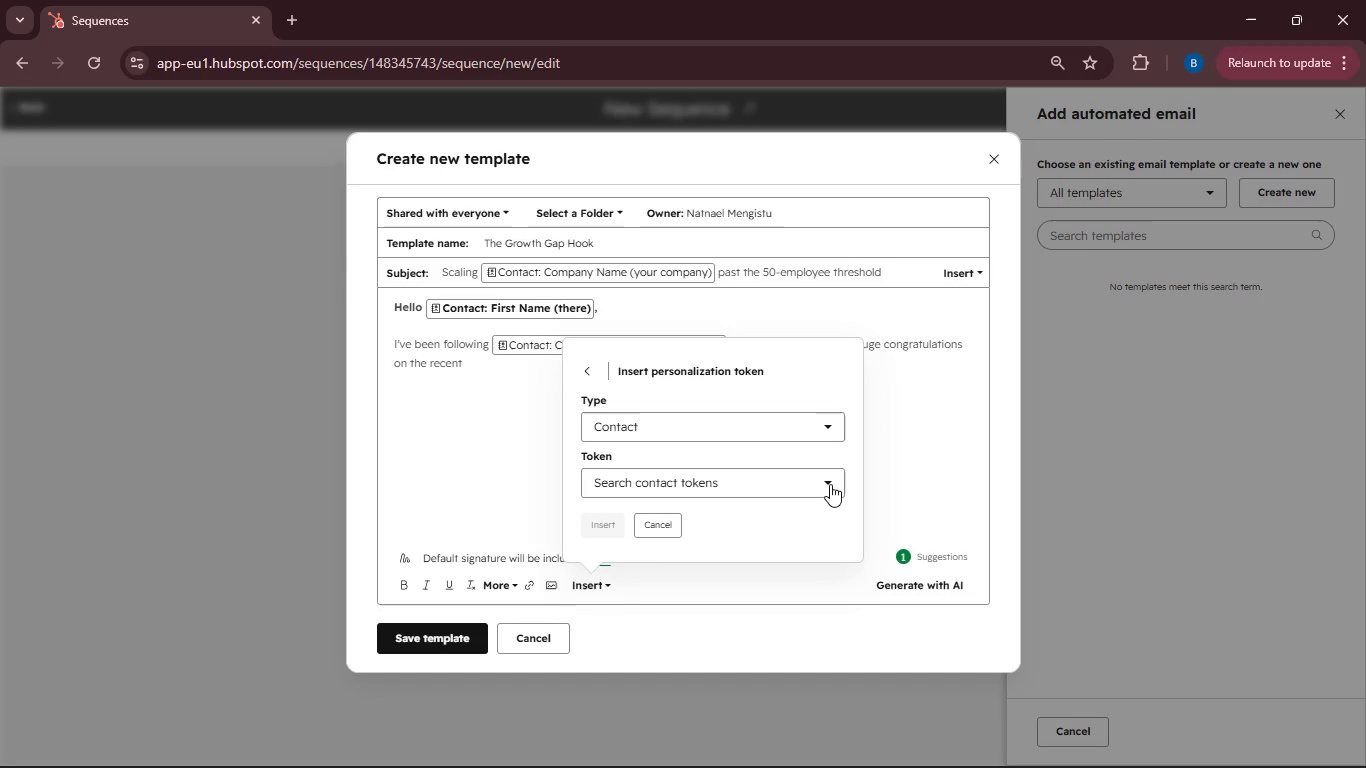 
left_click([830, 484])
 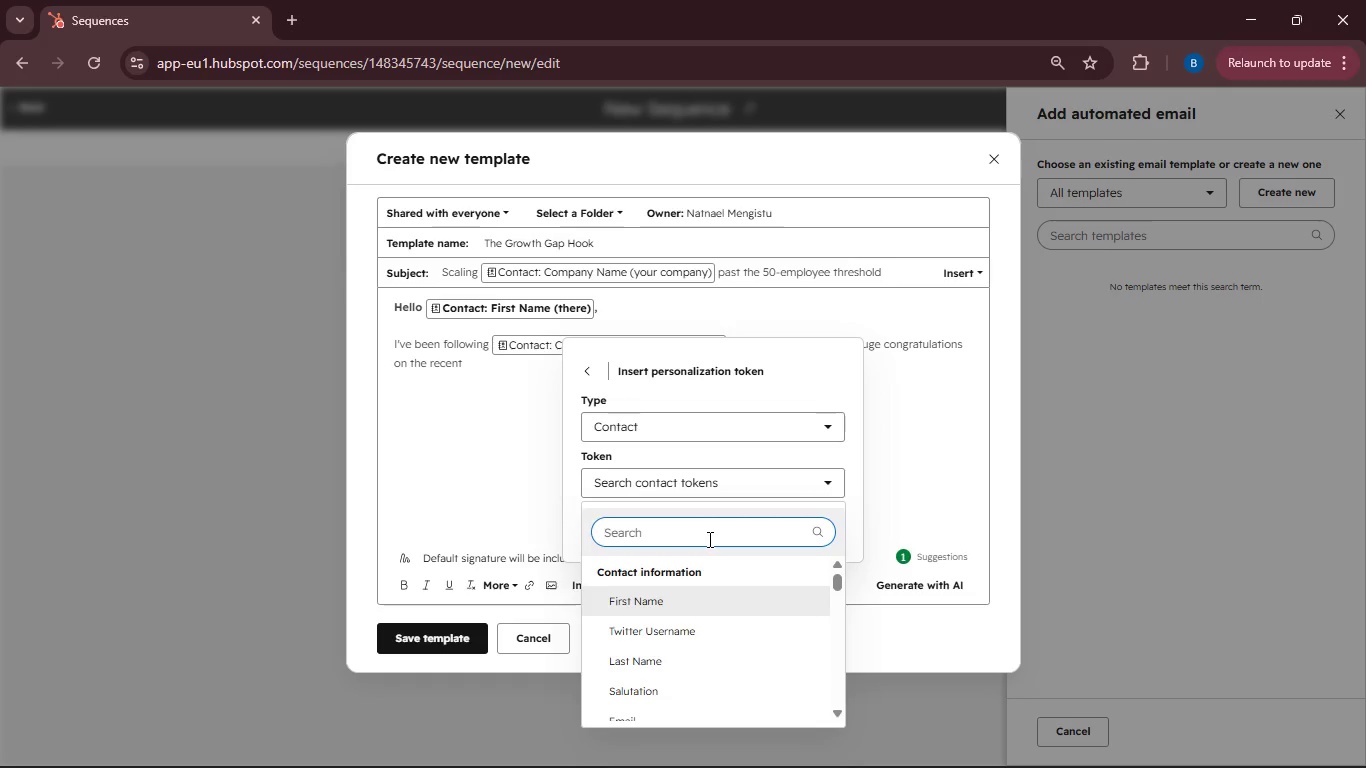 
key(Enter)
 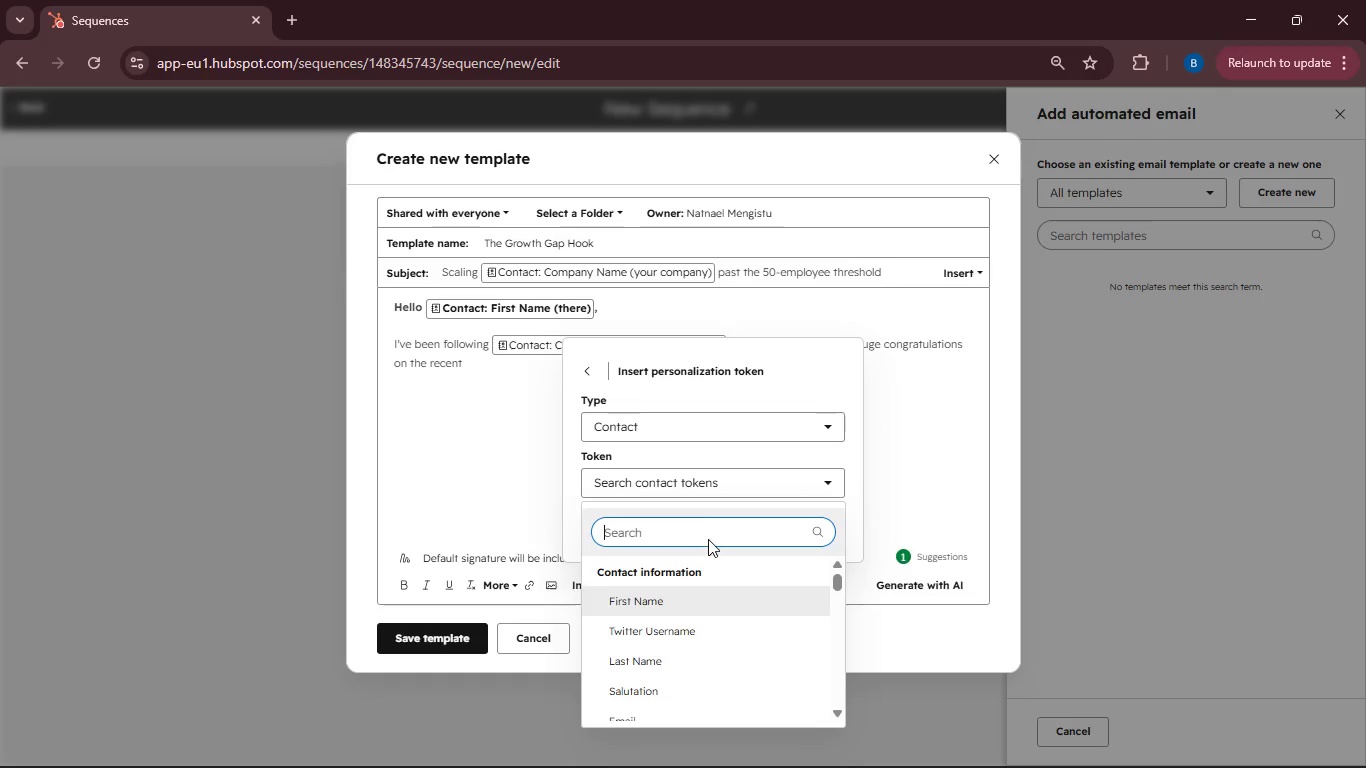 
key(Shift+R)
 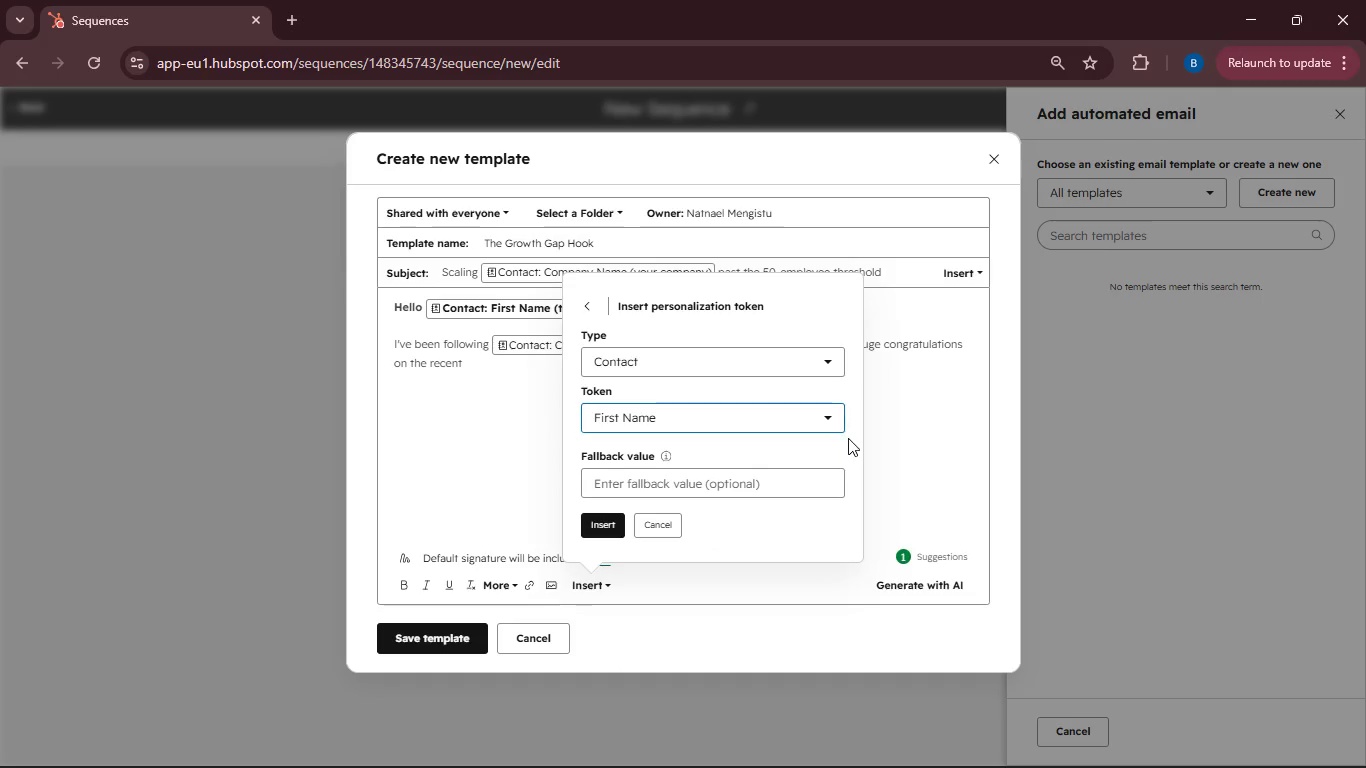 
left_click([828, 417])
 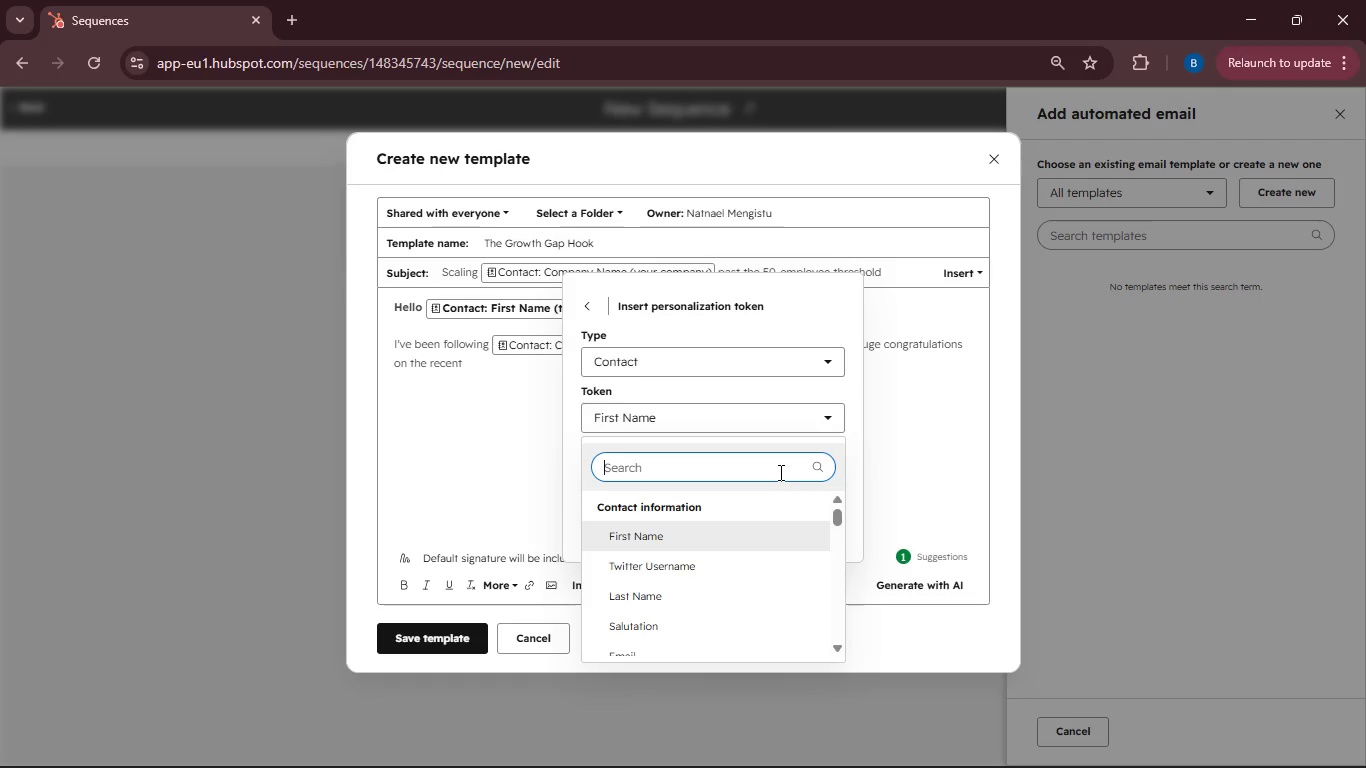 
type(Recent Funding Round)
 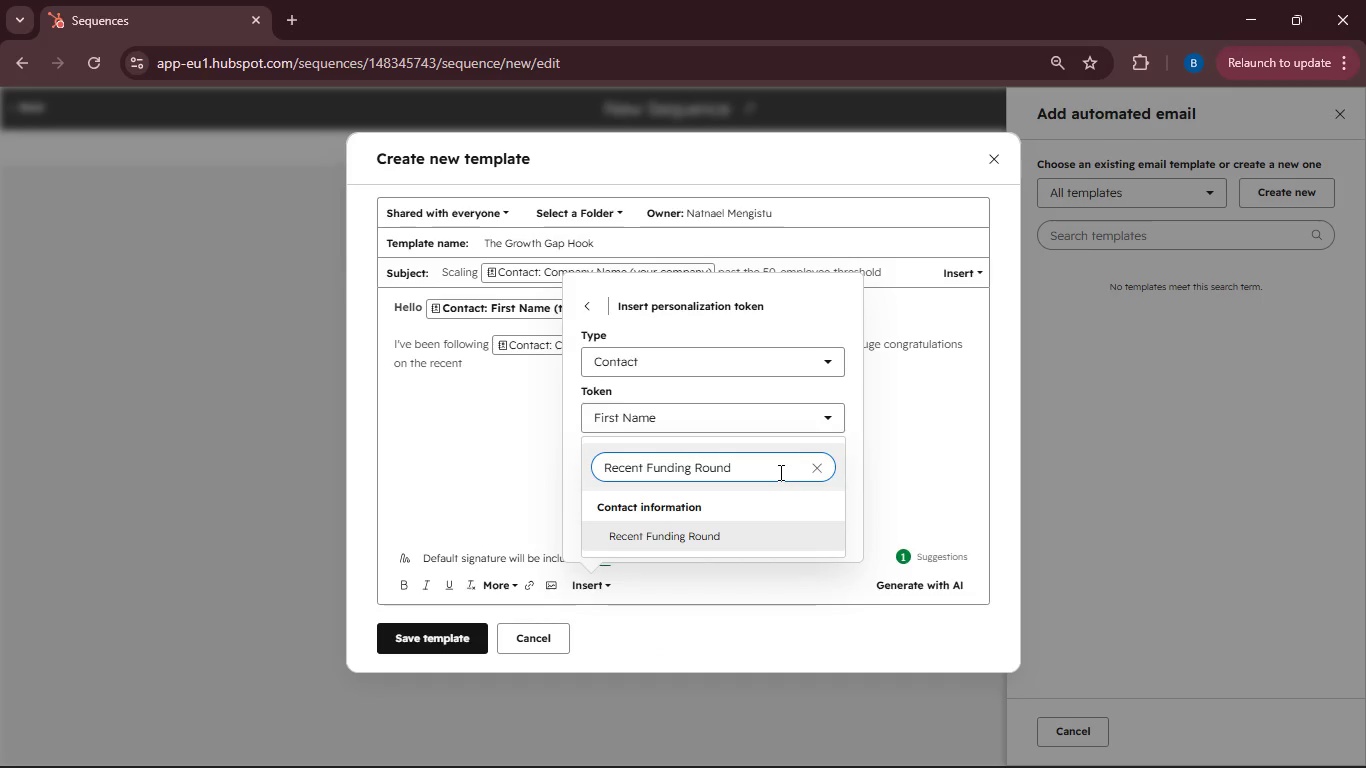 
left_click([715, 535])
 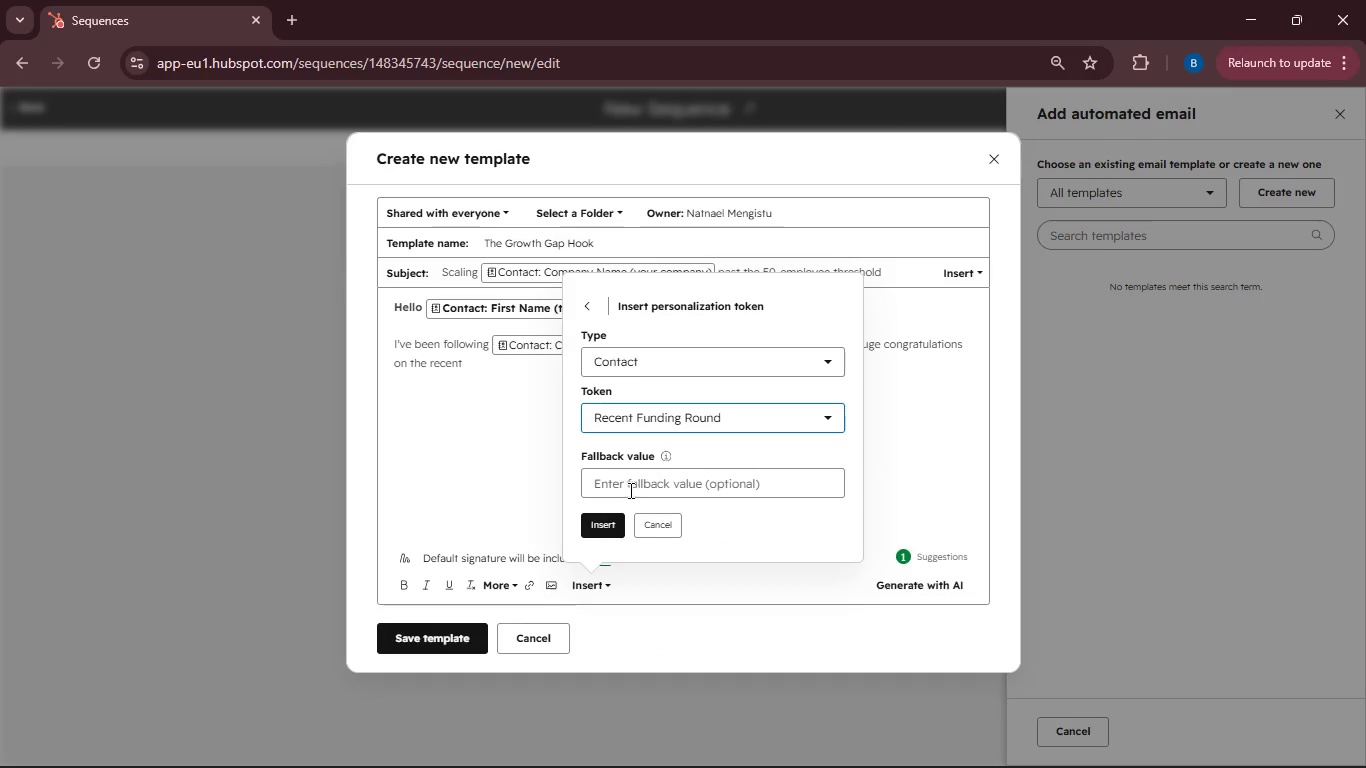 
left_click([627, 489])
 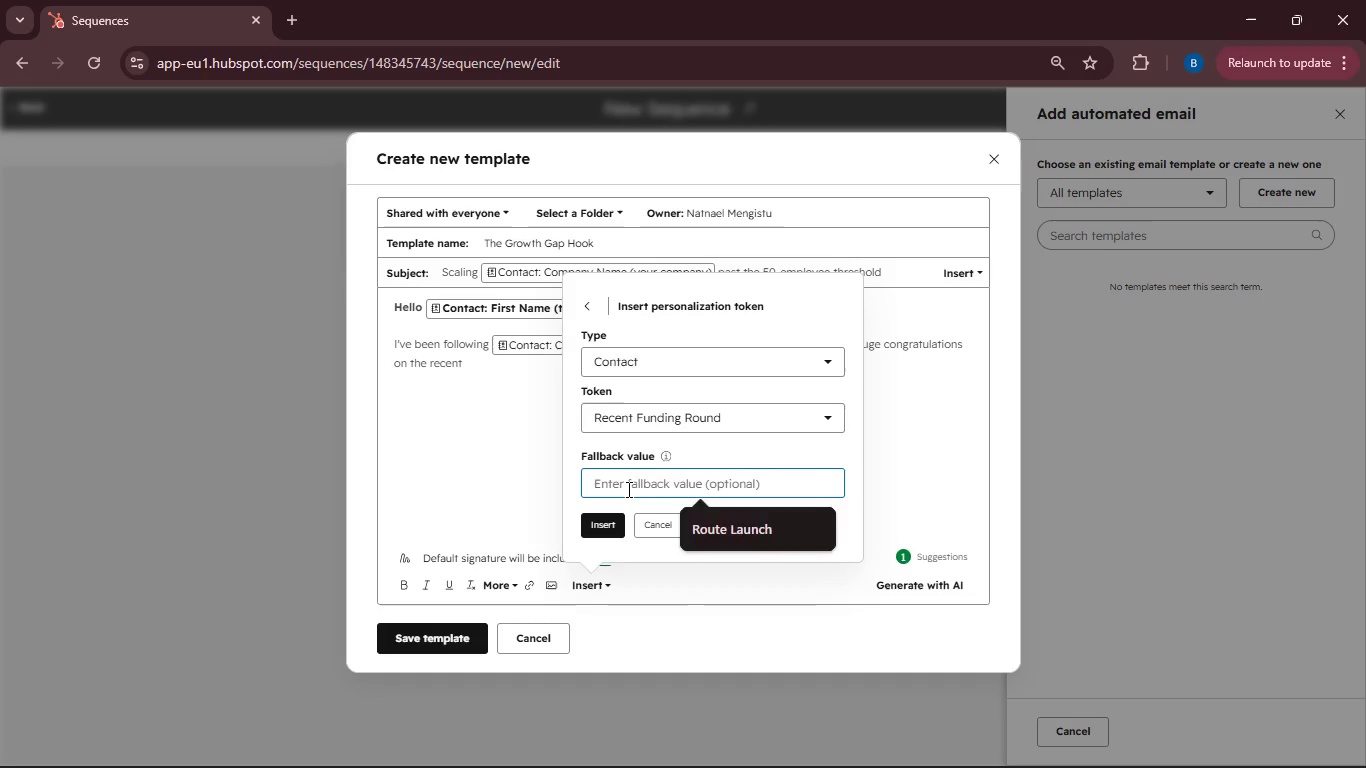 
type(yourrecent funding)
 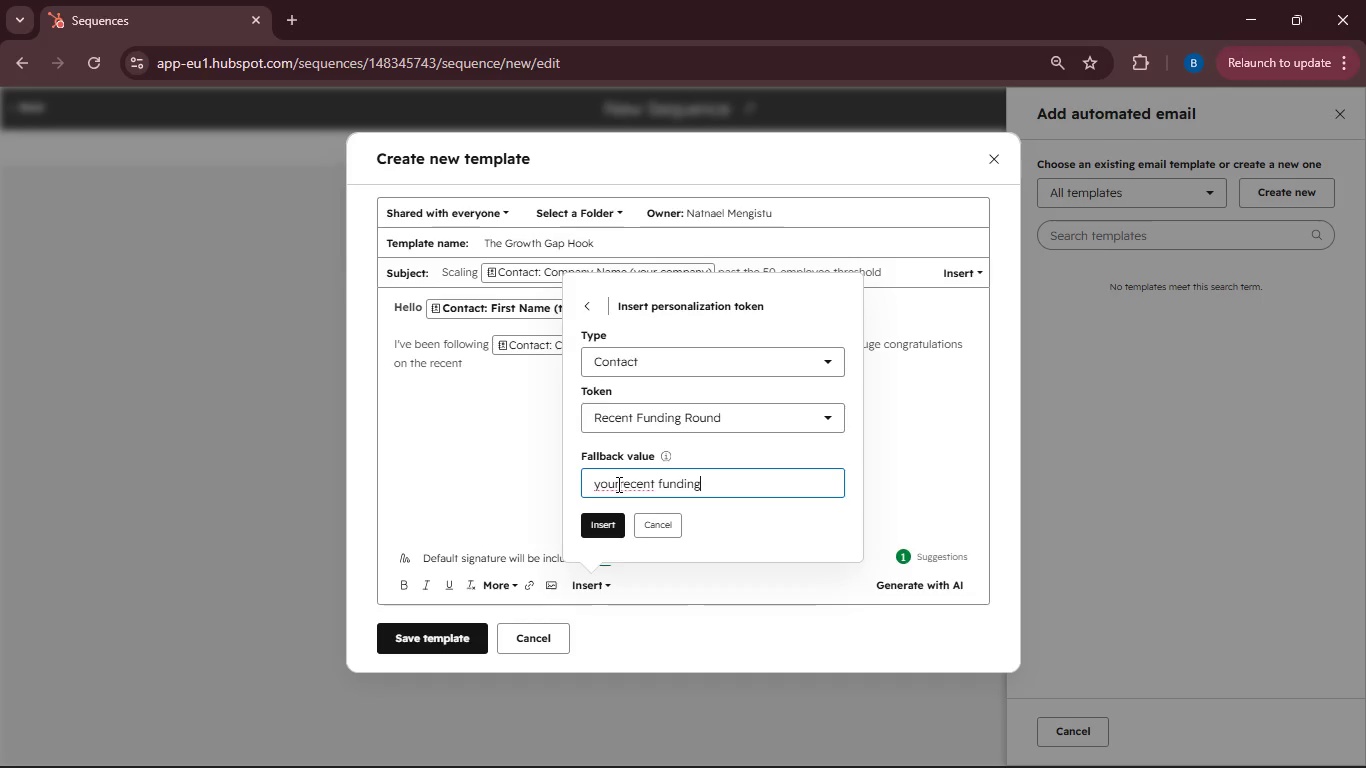 
left_click([617, 484])
 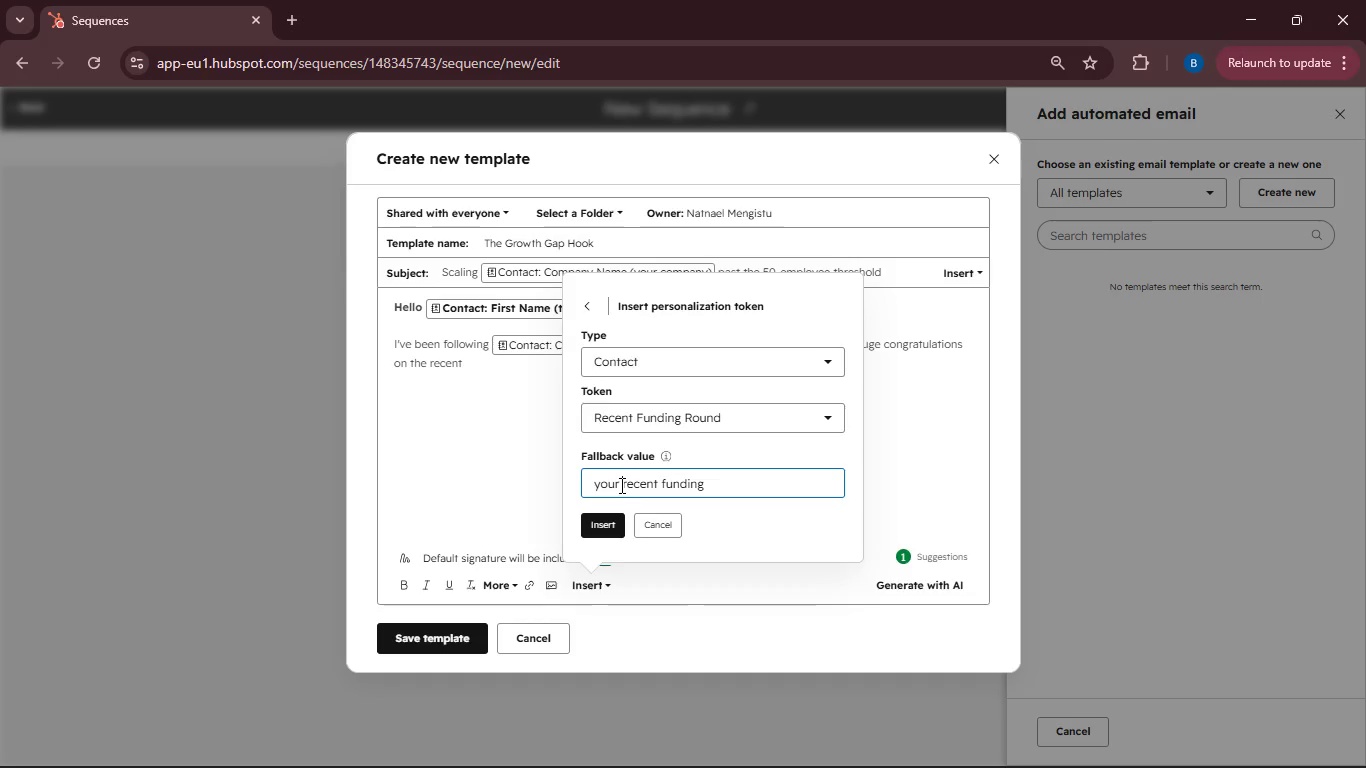 
key(Space)
 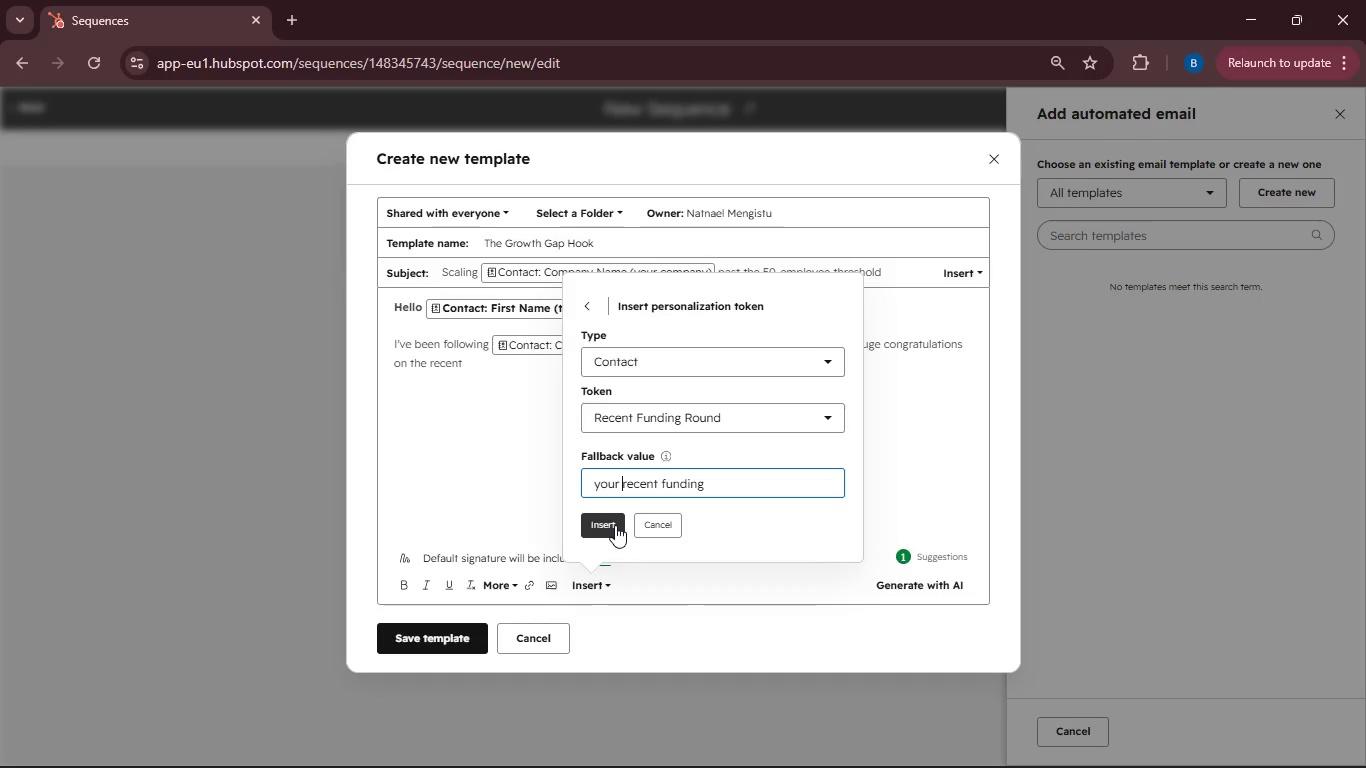 
left_click([615, 525])
 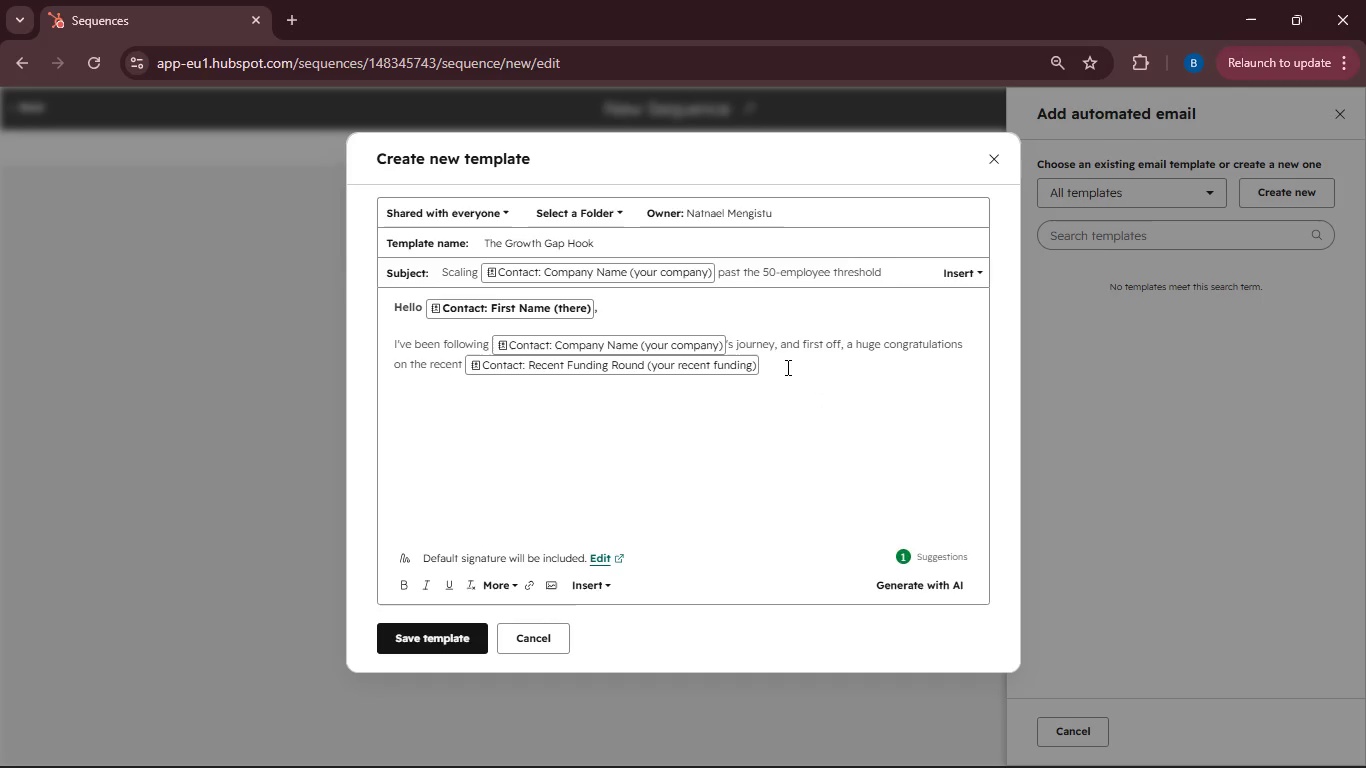 
key(Space)
 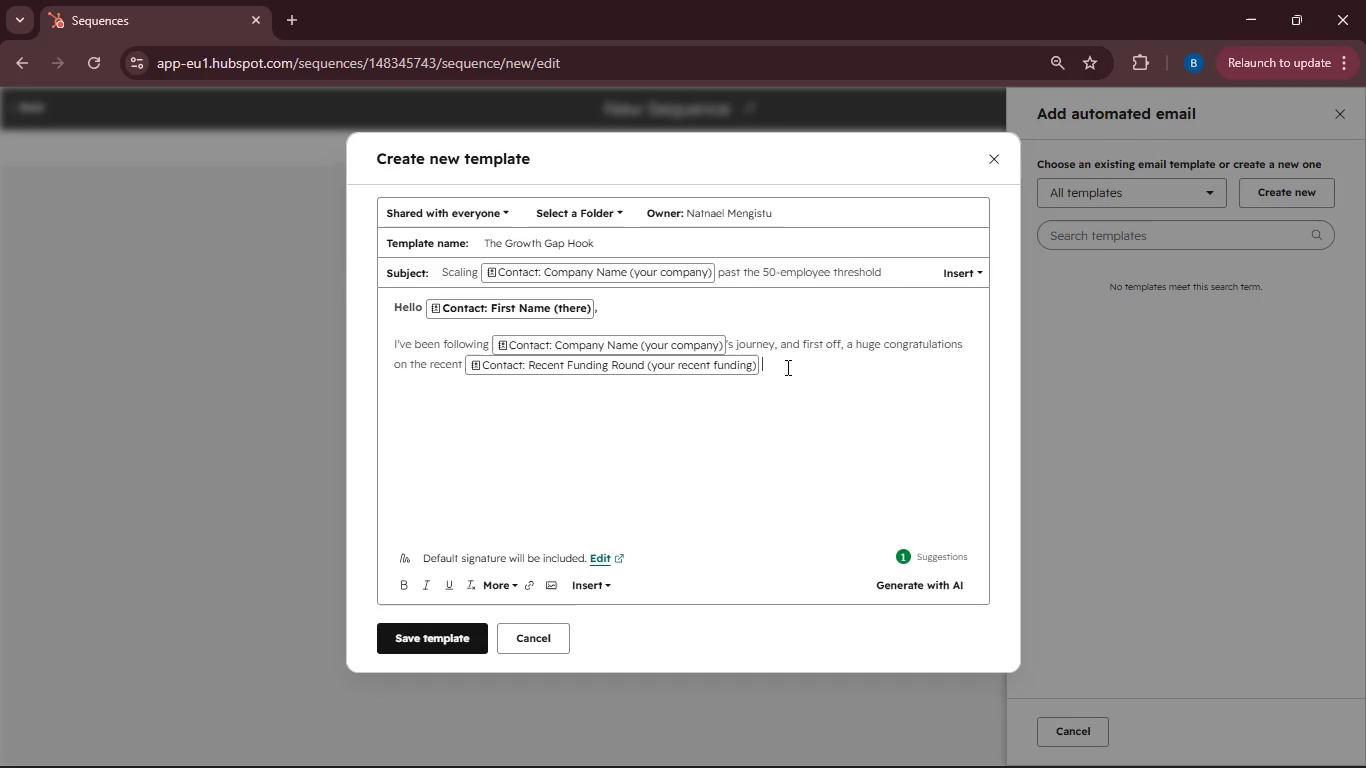 
type(round. That's a massive milestone.)
 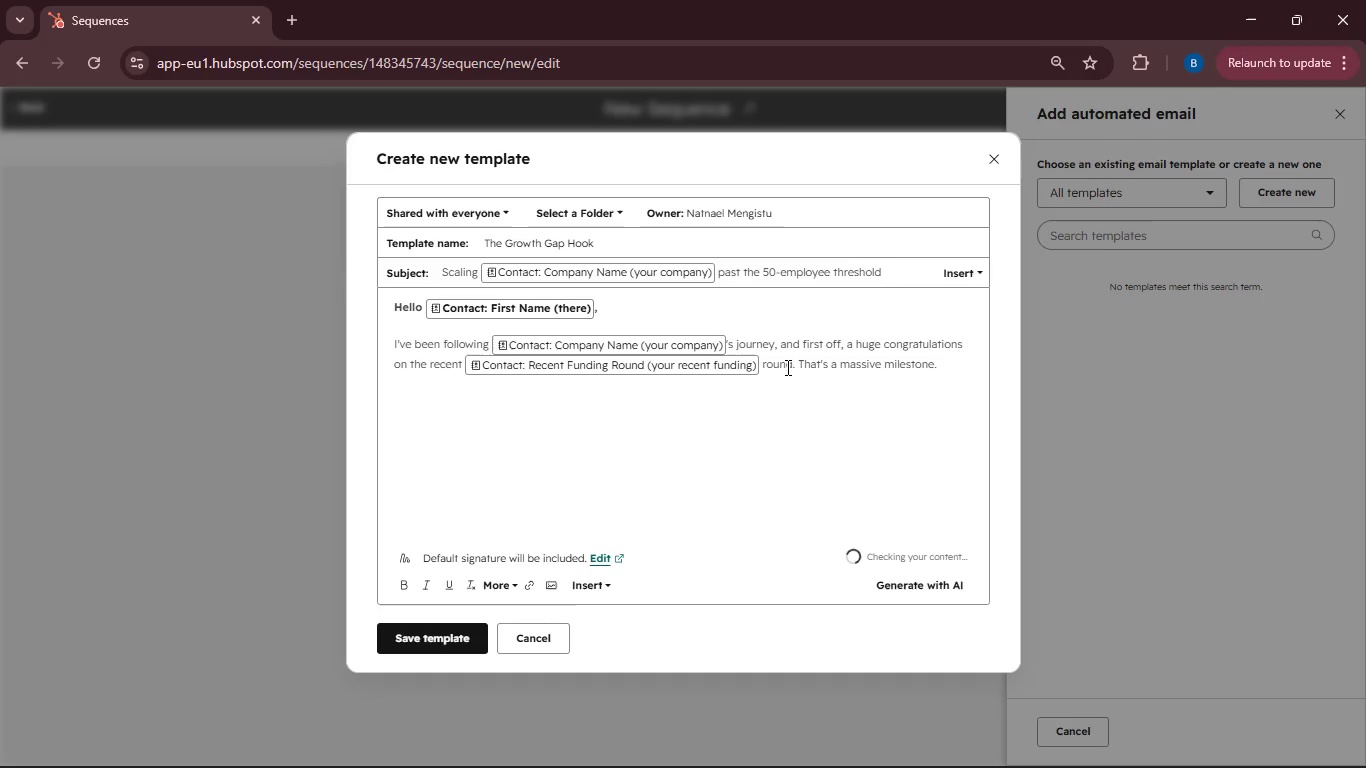 
key(Enter)
 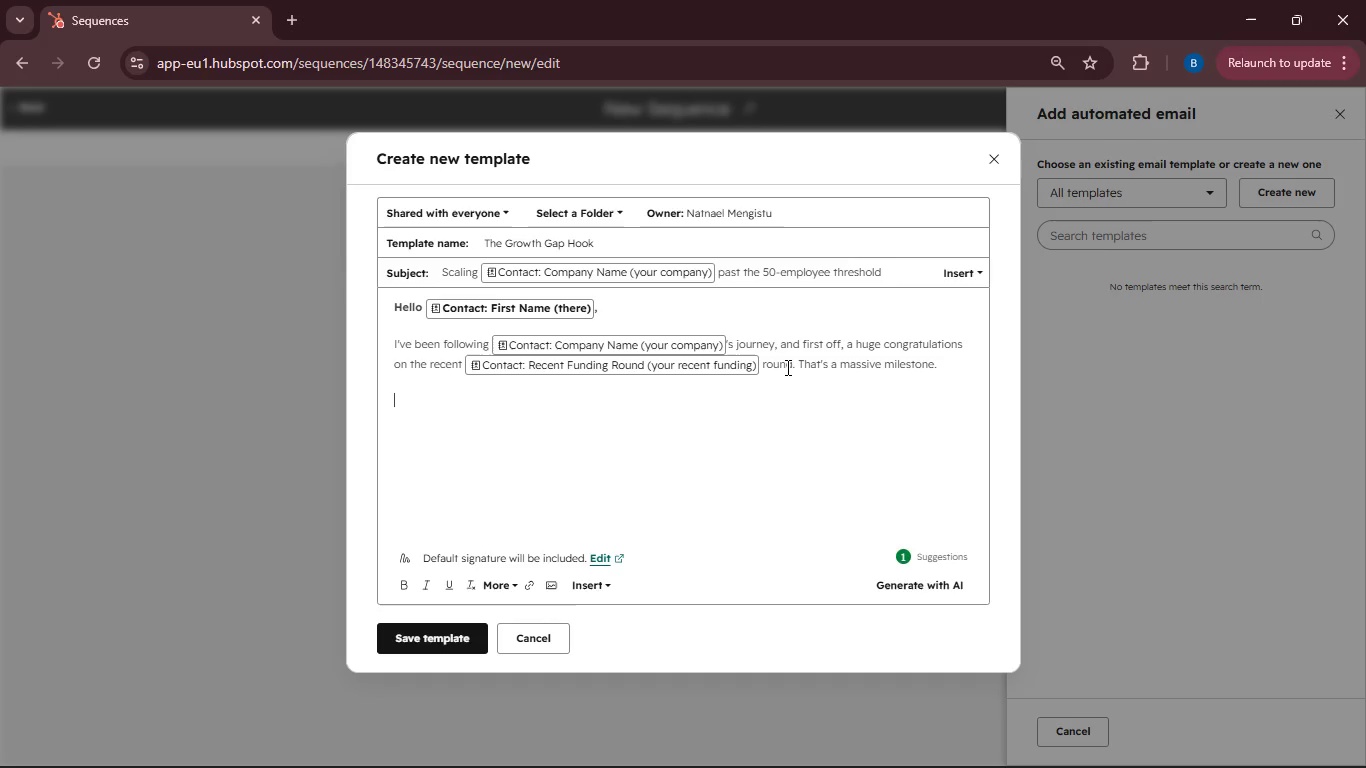 
key(Enter)
 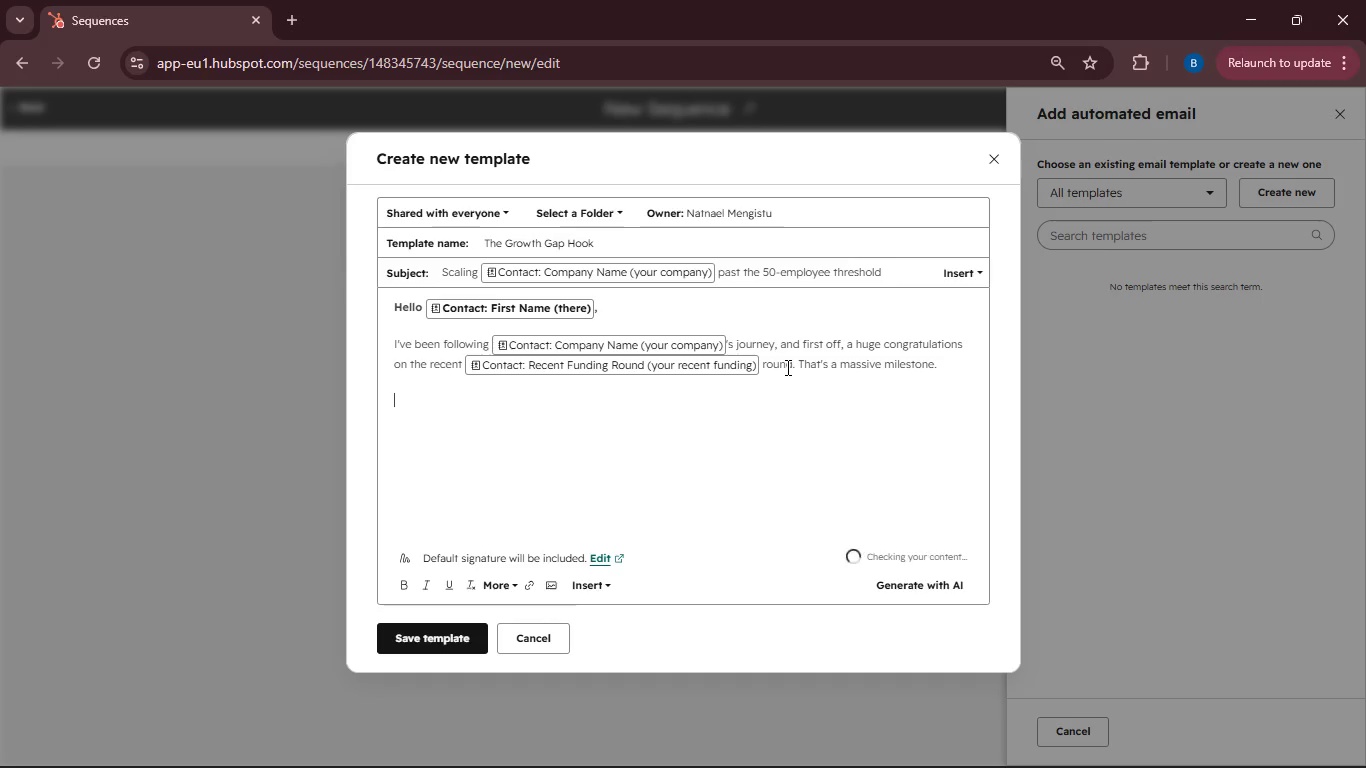 
type(I'm reaching out because many founders I work with his a specific "invisible wall" right around the 50-employee mark. What worked at 20 people informal comms, founder l)
key(Backspace)
key(Backspace)
type(-led everything, and rapid fire hiring usually starts to fracture at this scale. Based on your current stage, I'mcurious if you've)
 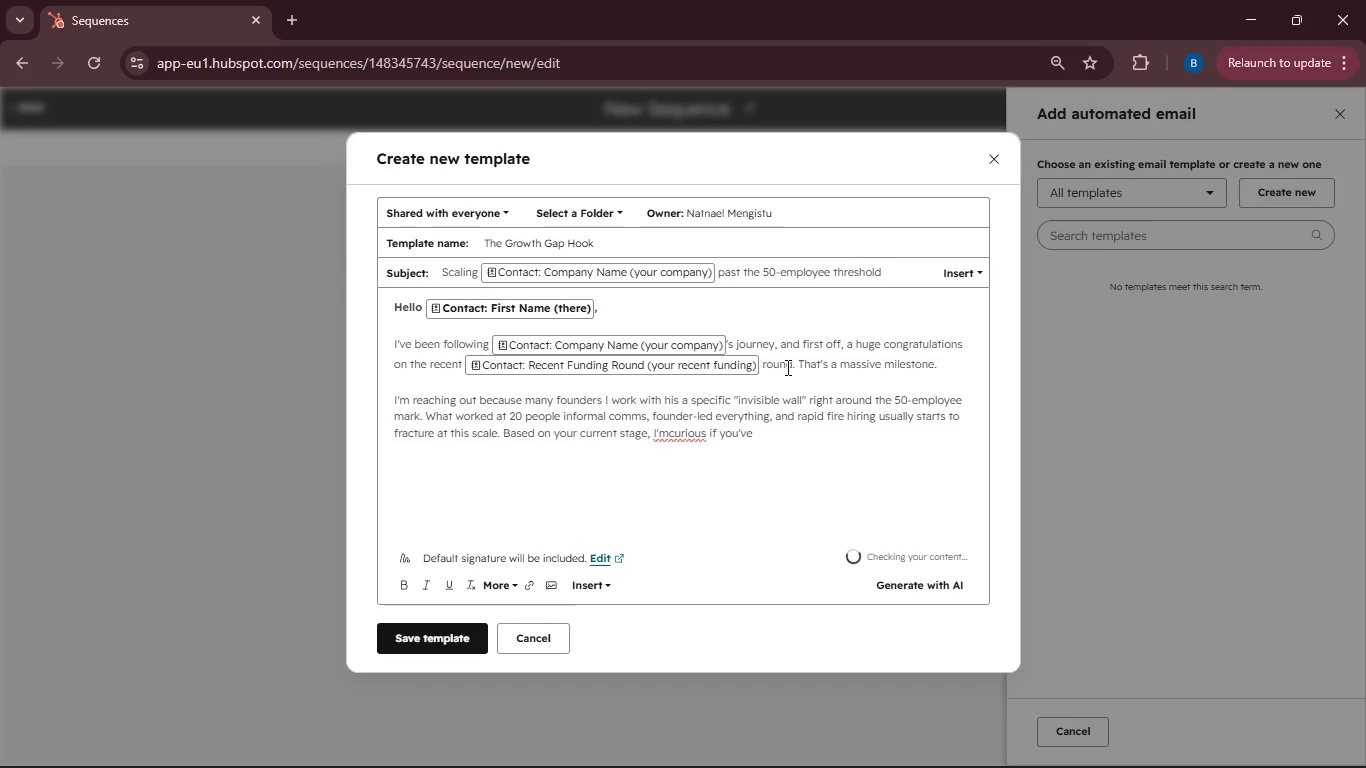 
left_click([669, 432])
 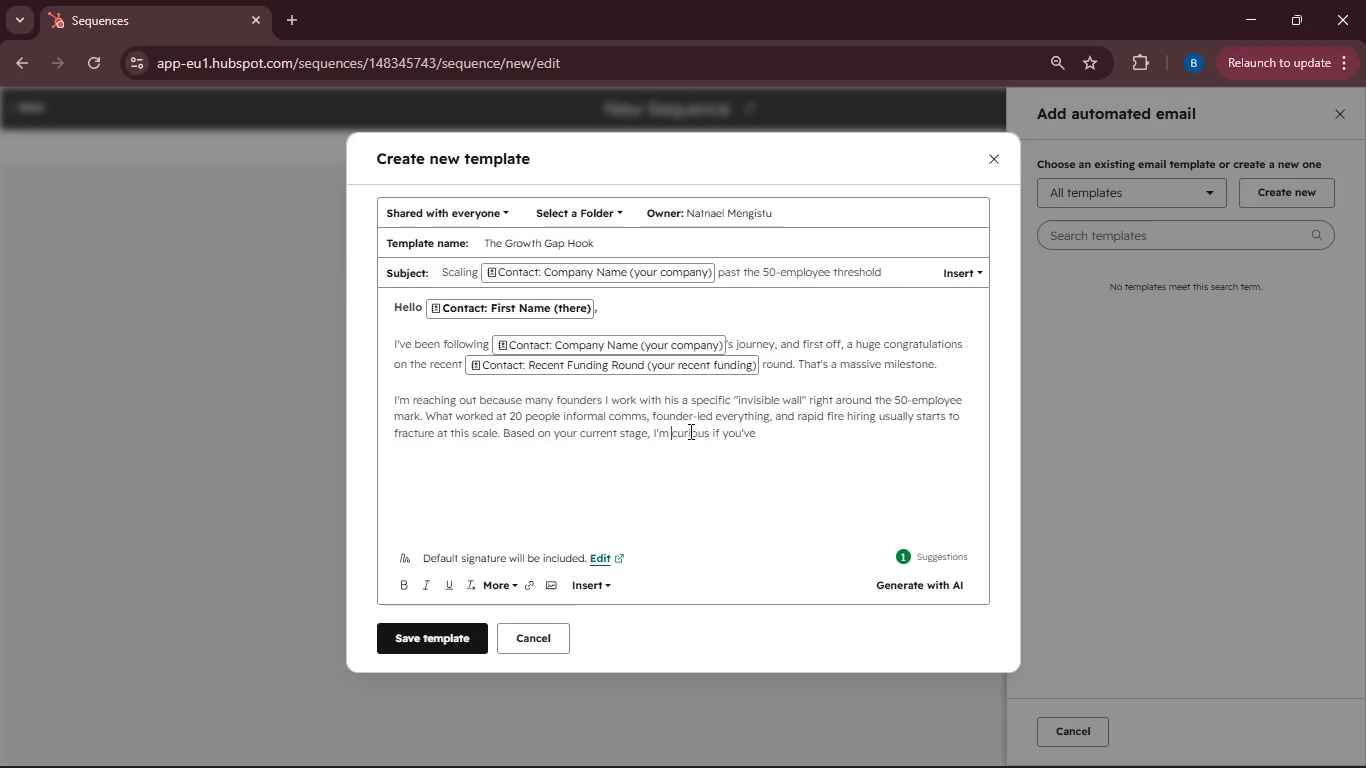 
key(Space)
 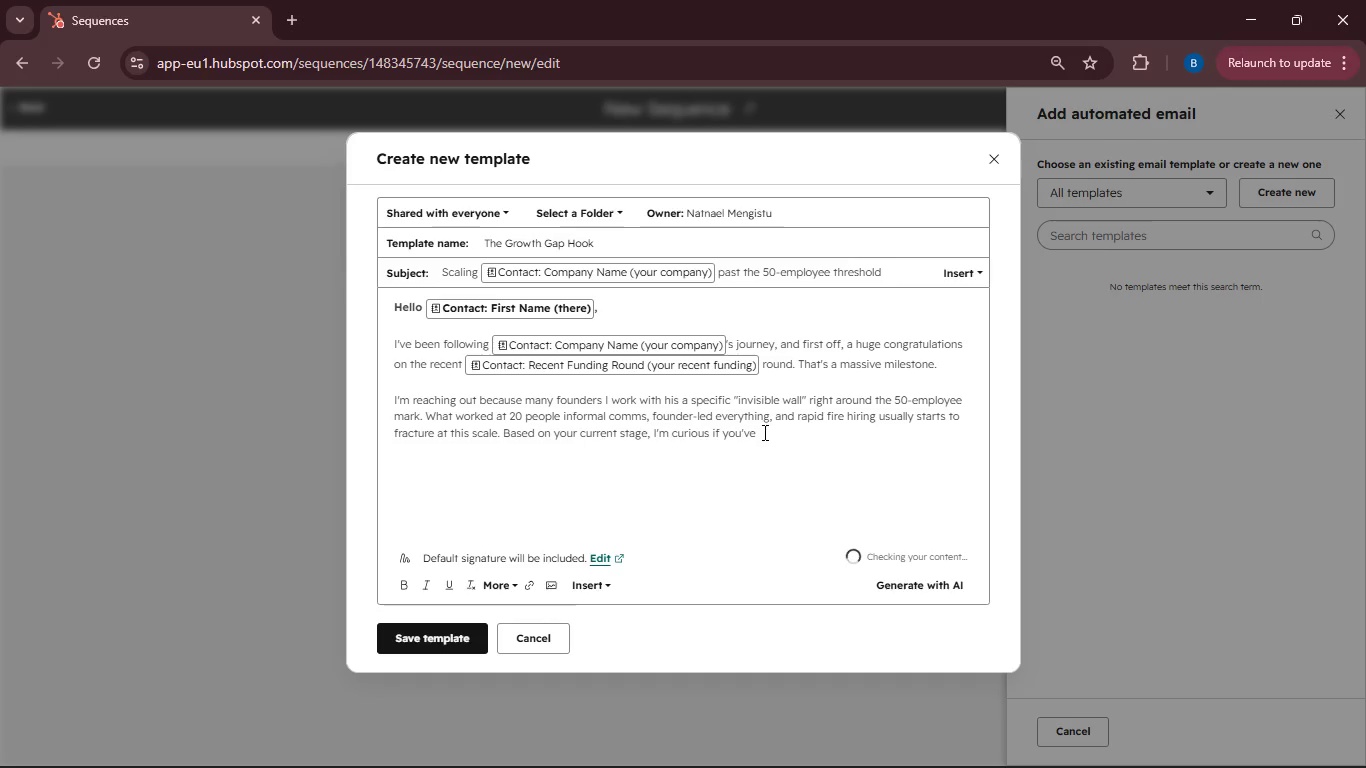 
left_click([763, 432])
 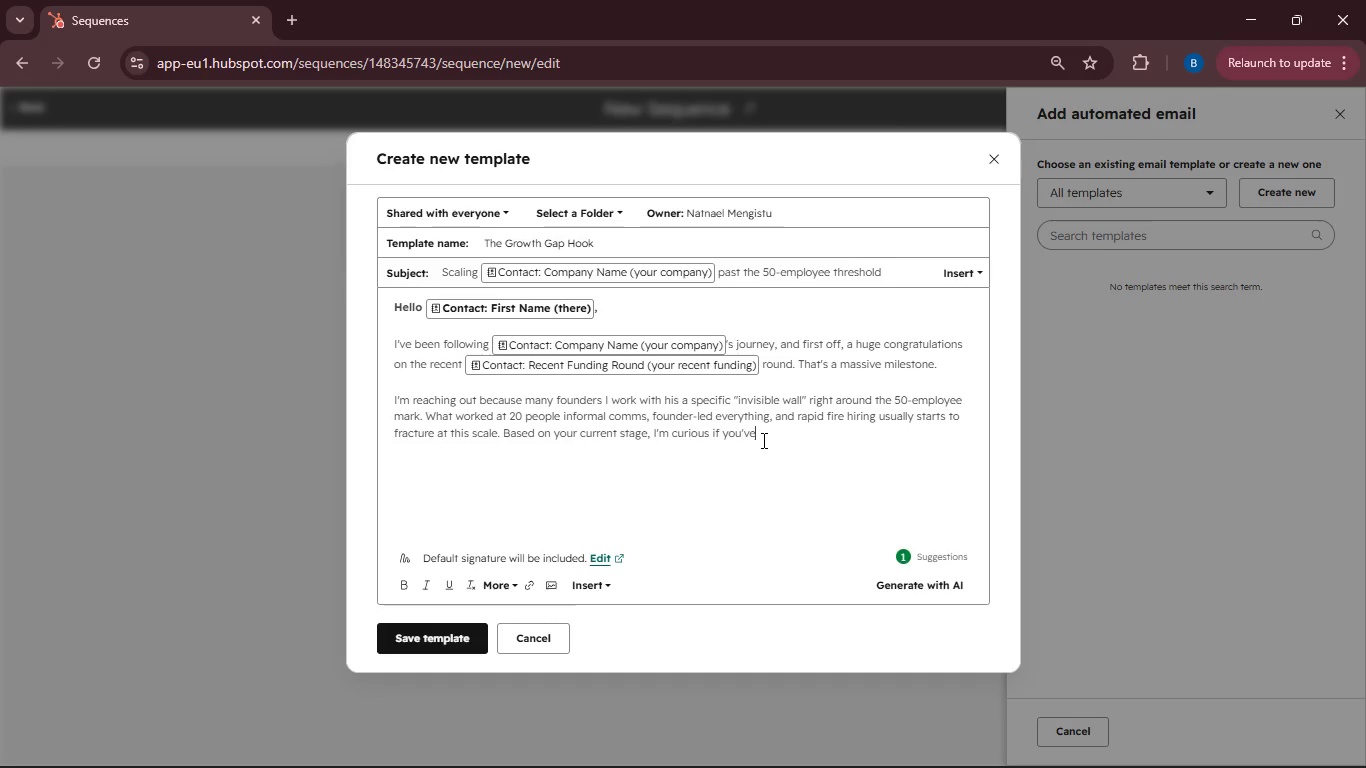 
wait(7.41)
 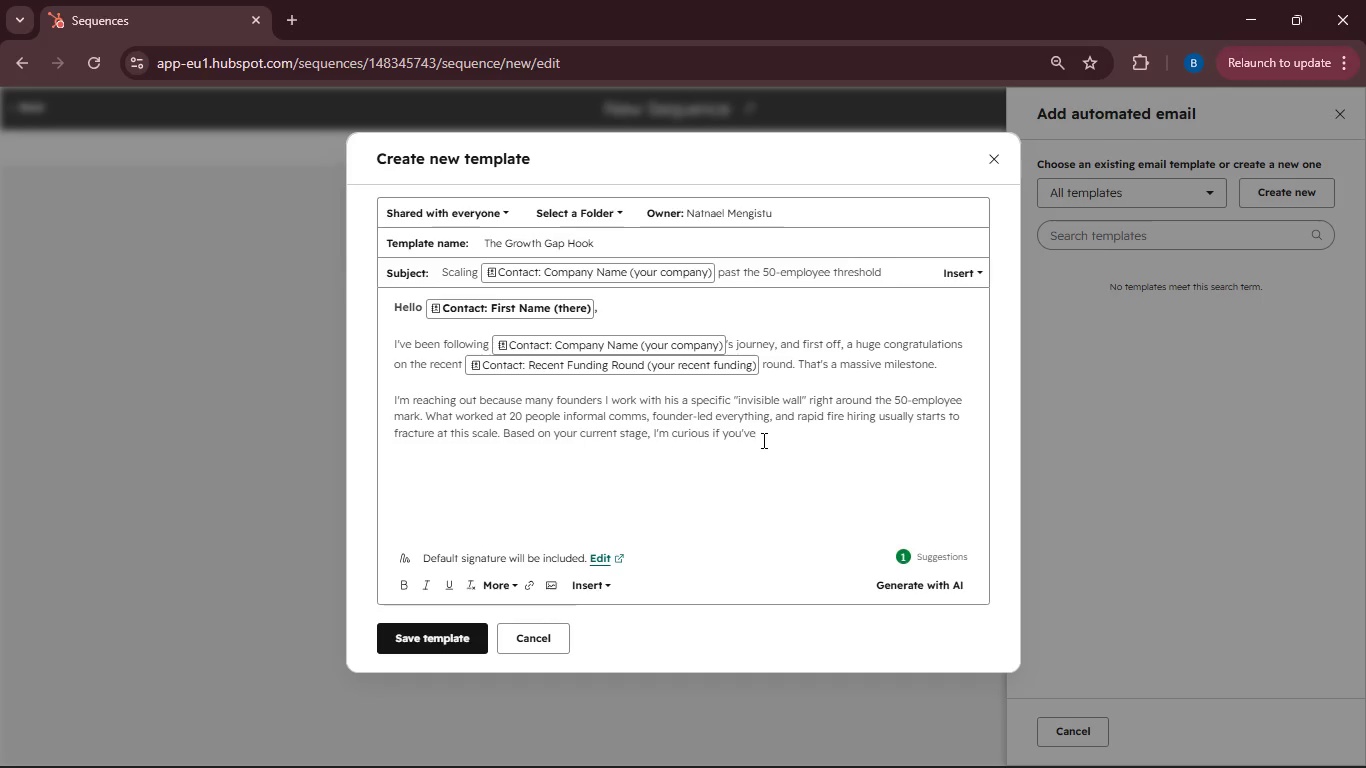 
type( started feeling the friction of )
 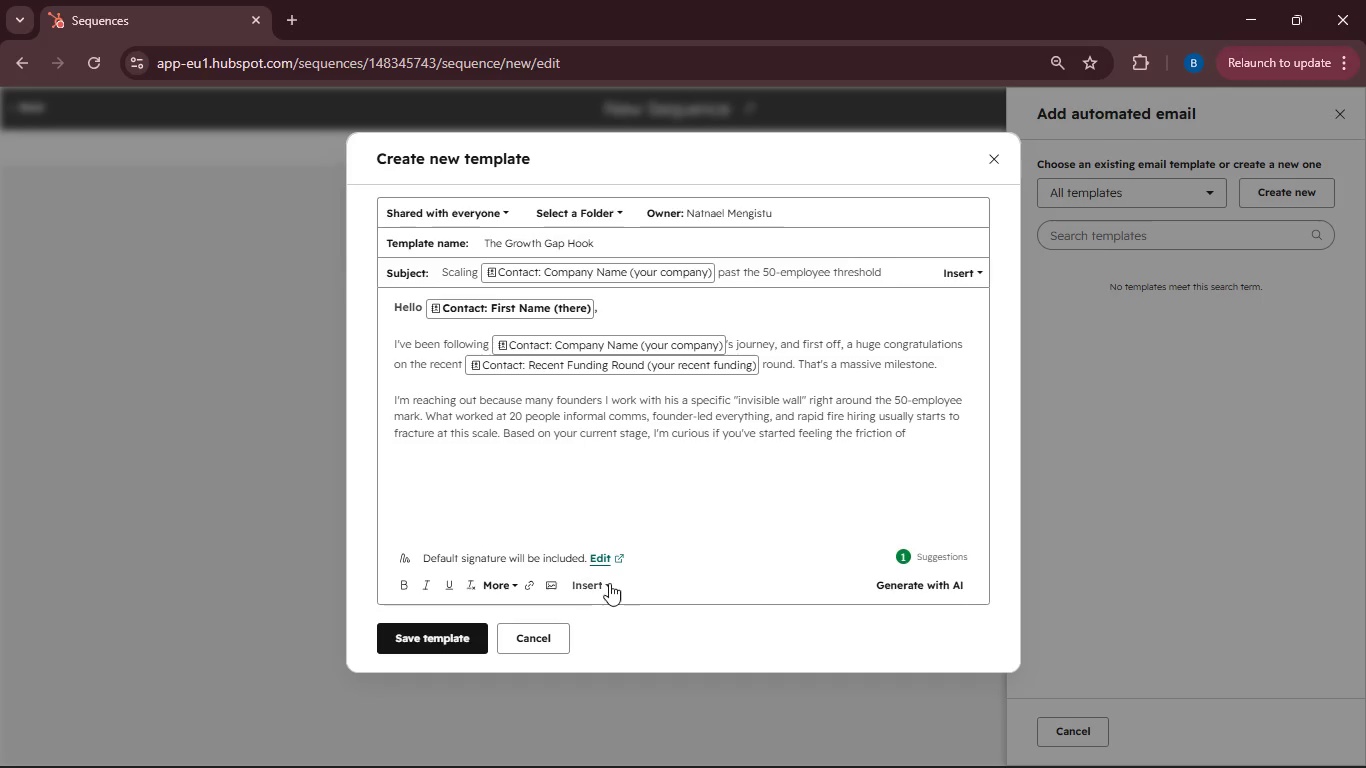 
left_click([607, 583])
 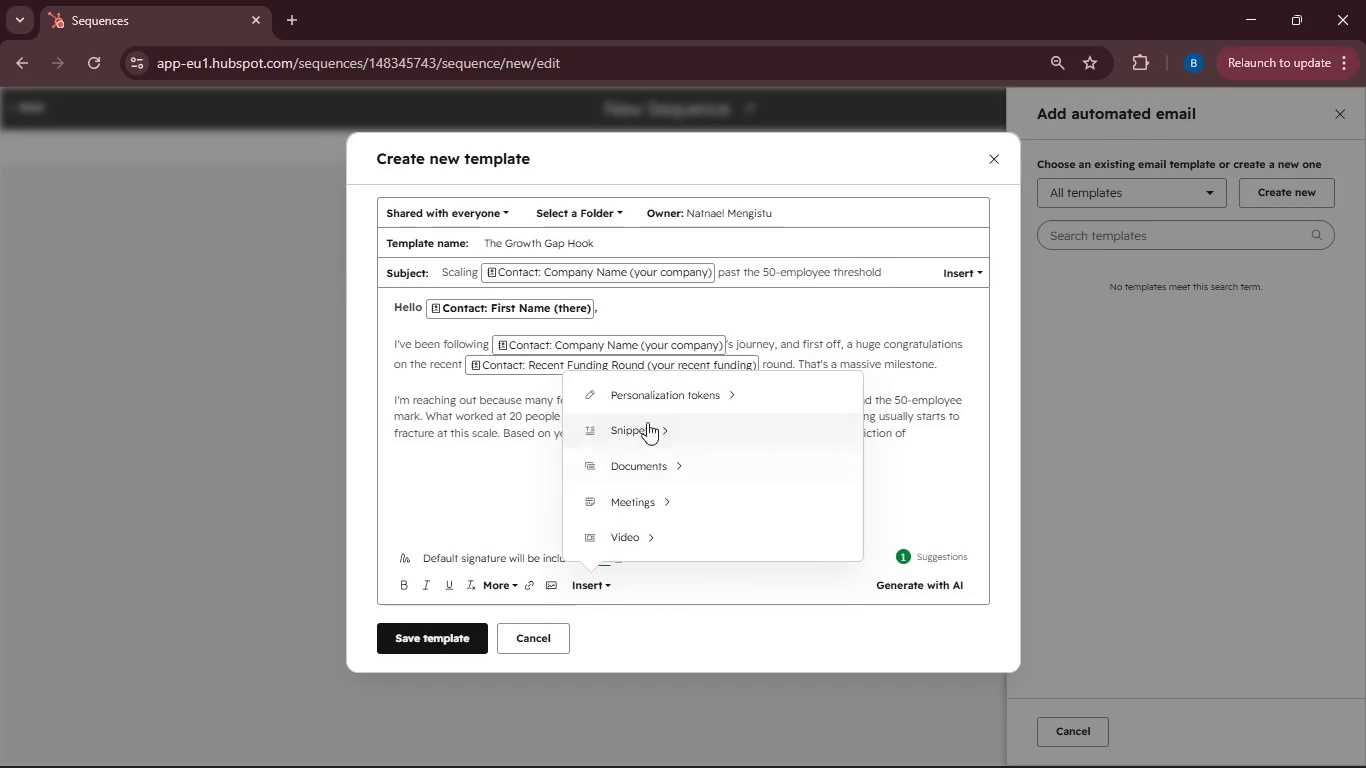 
mouse_move([672, 430])
 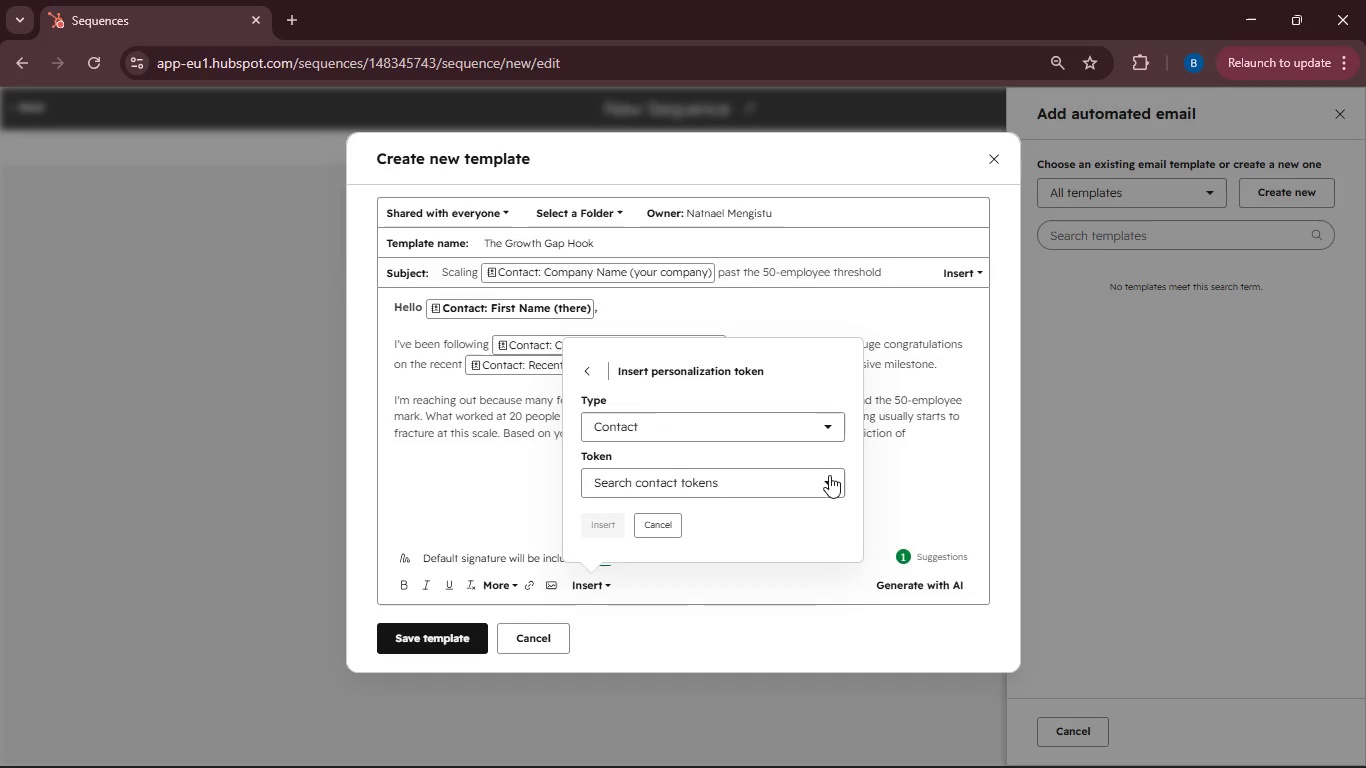 
left_click([829, 475])
 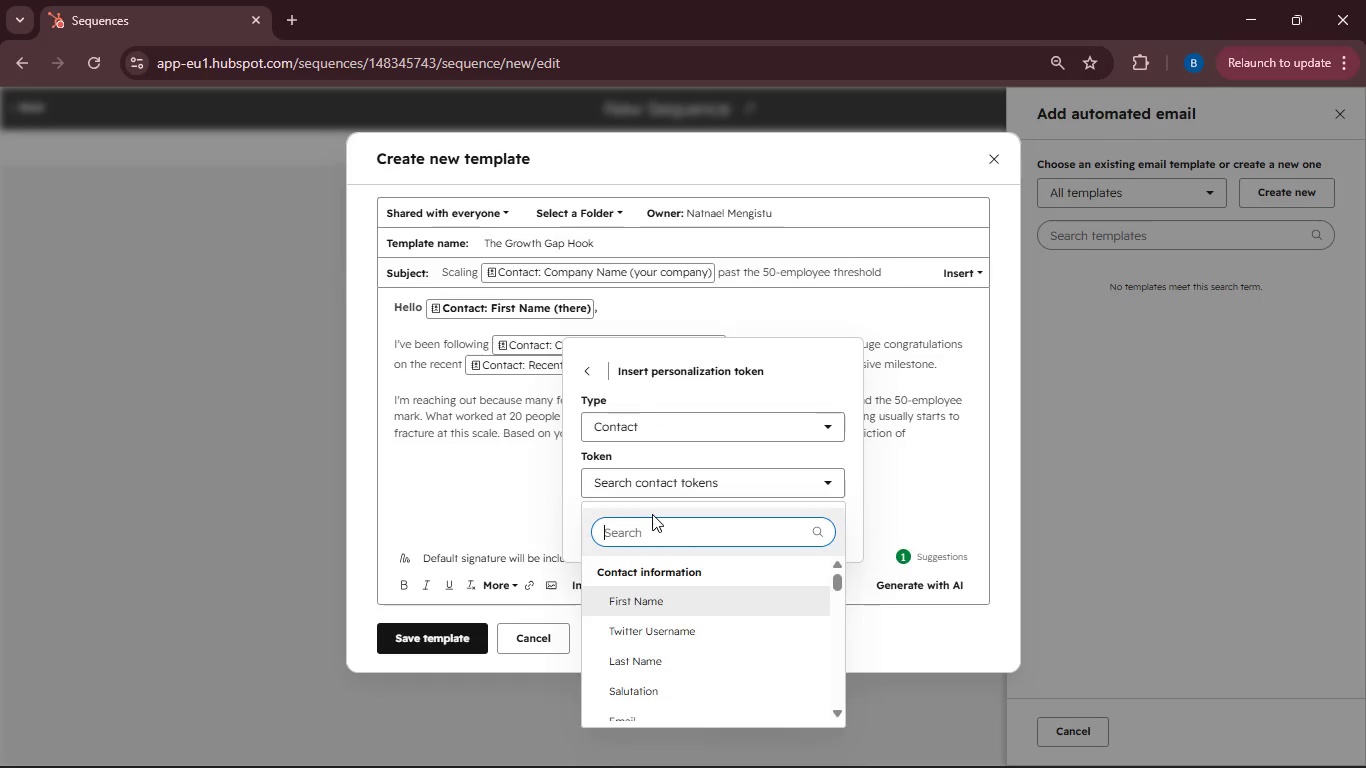 
type(Primary Culture Friction point)
 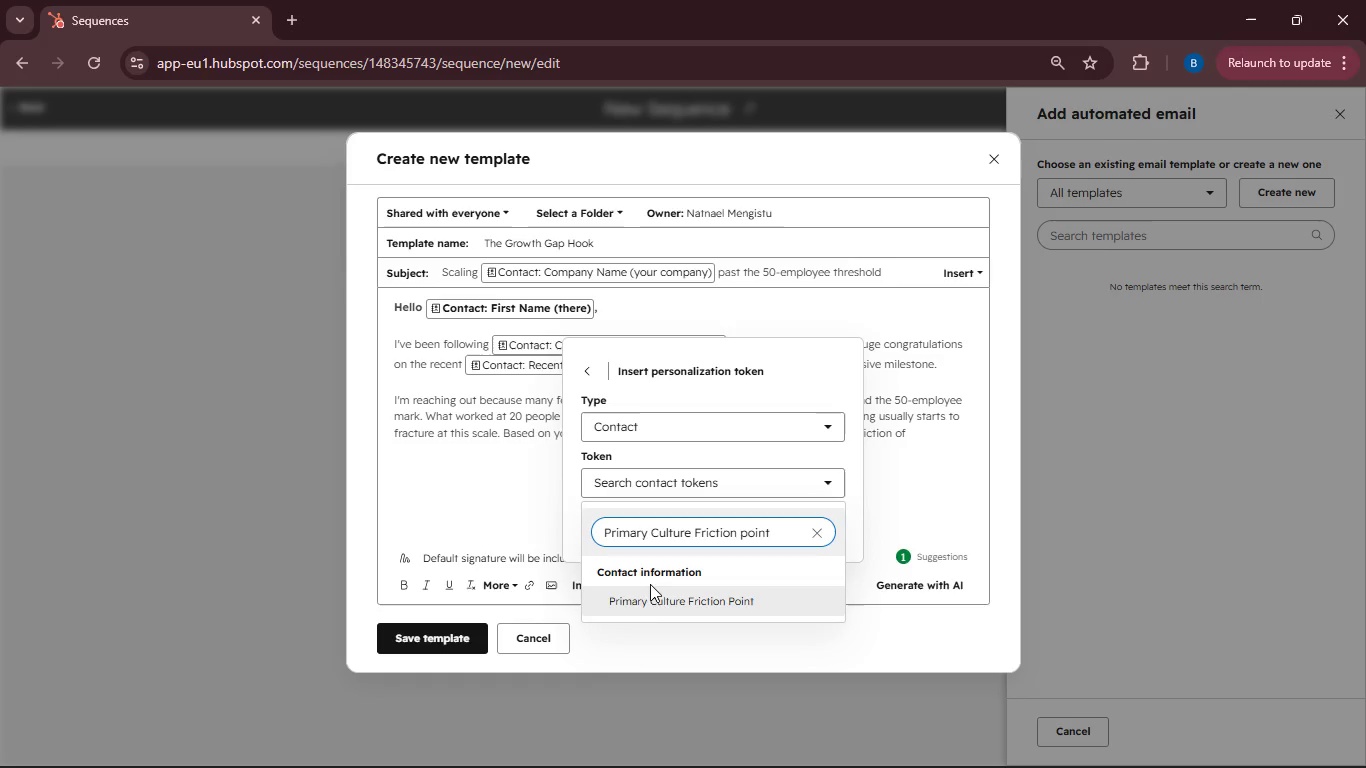 
left_click([647, 596])
 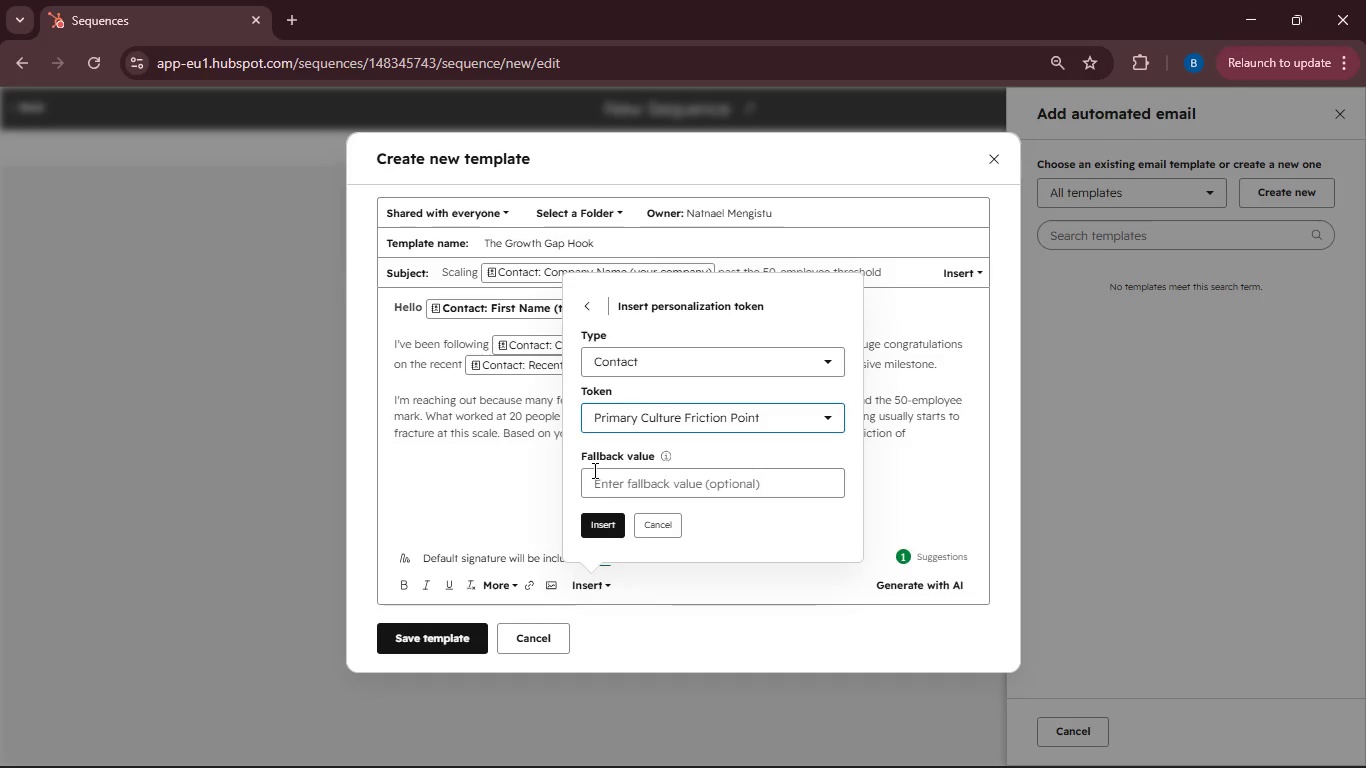 
left_click([598, 473])
 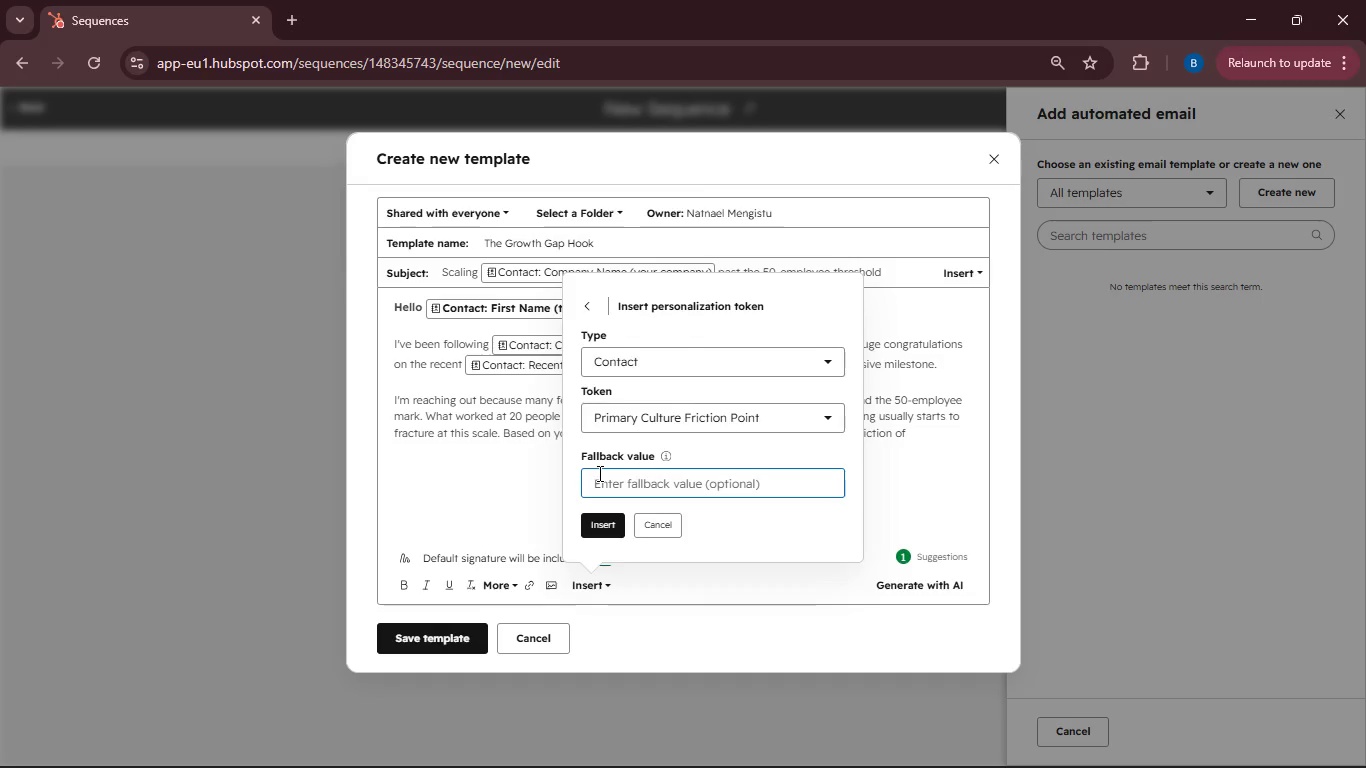 
type(friction Point)
 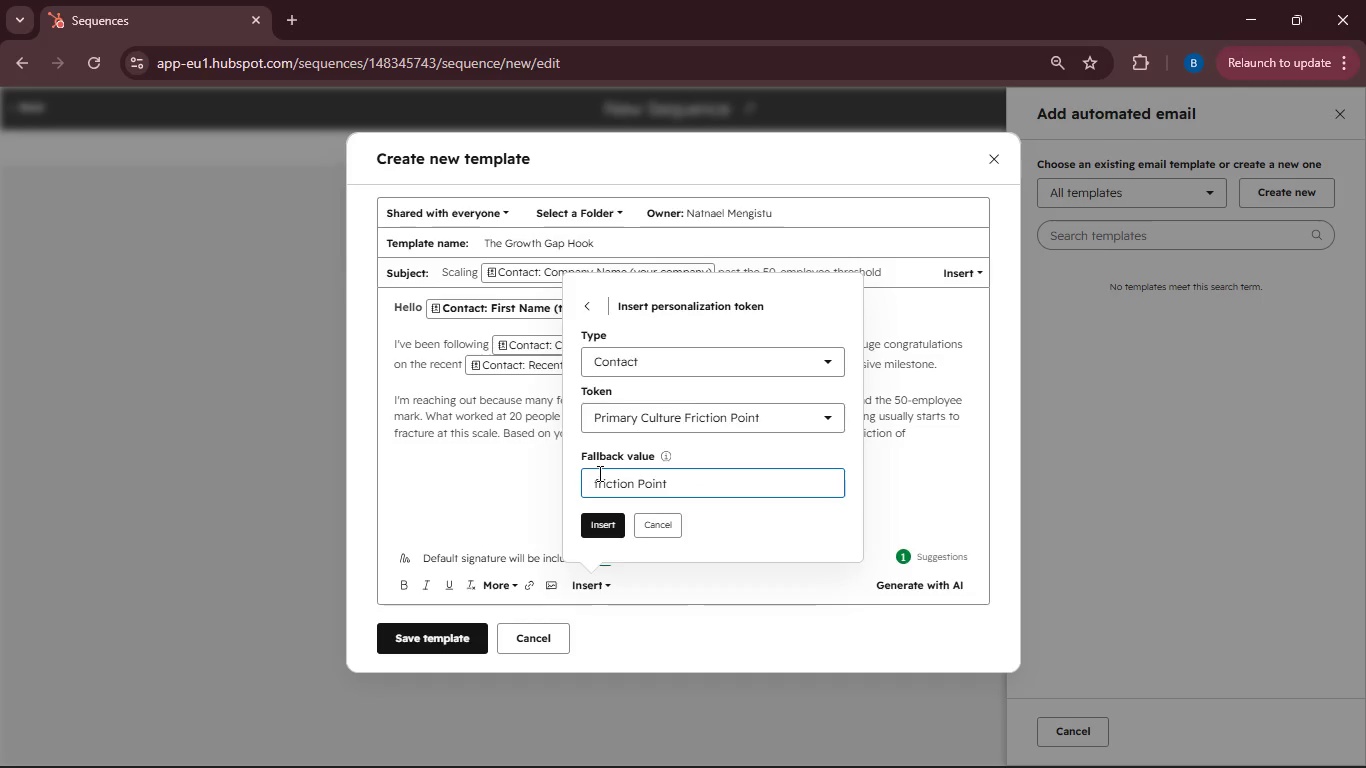 
left_click([605, 523])
 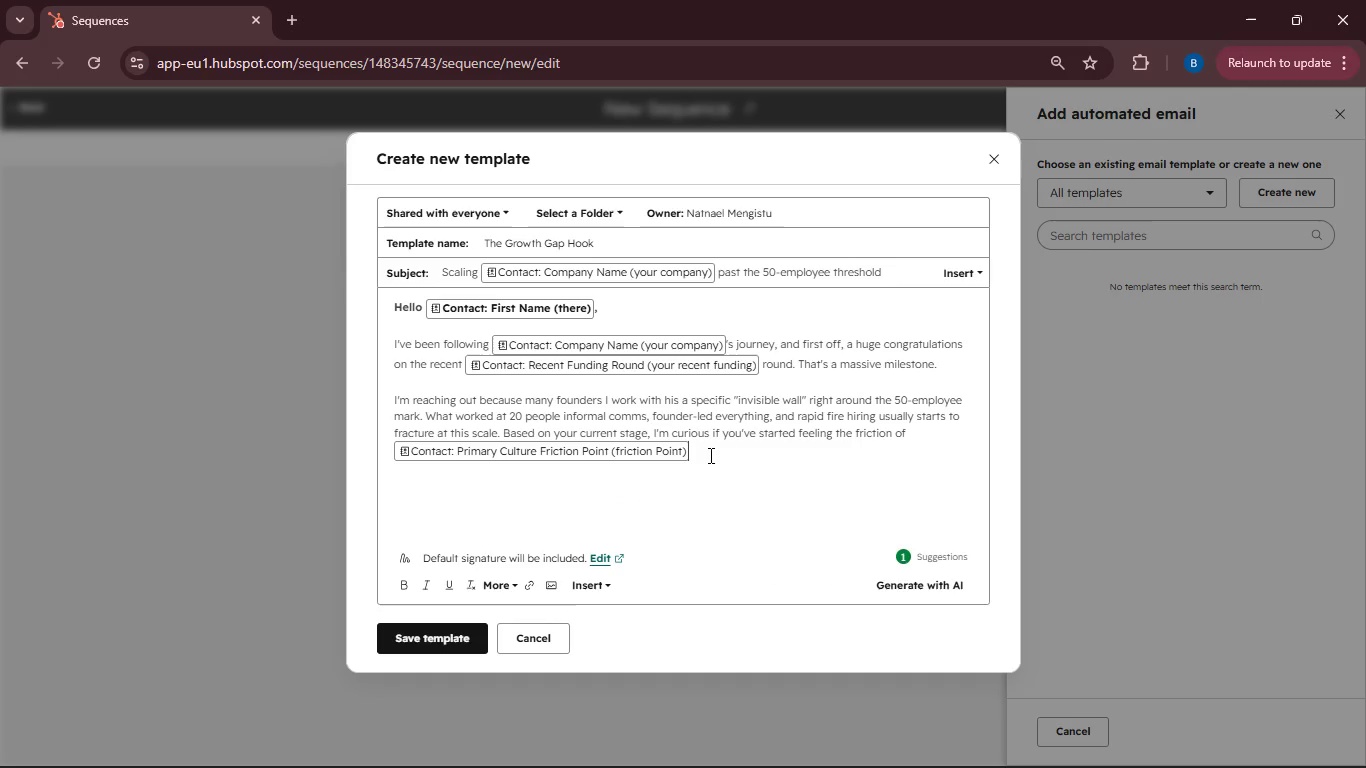 
key(Backspace)
 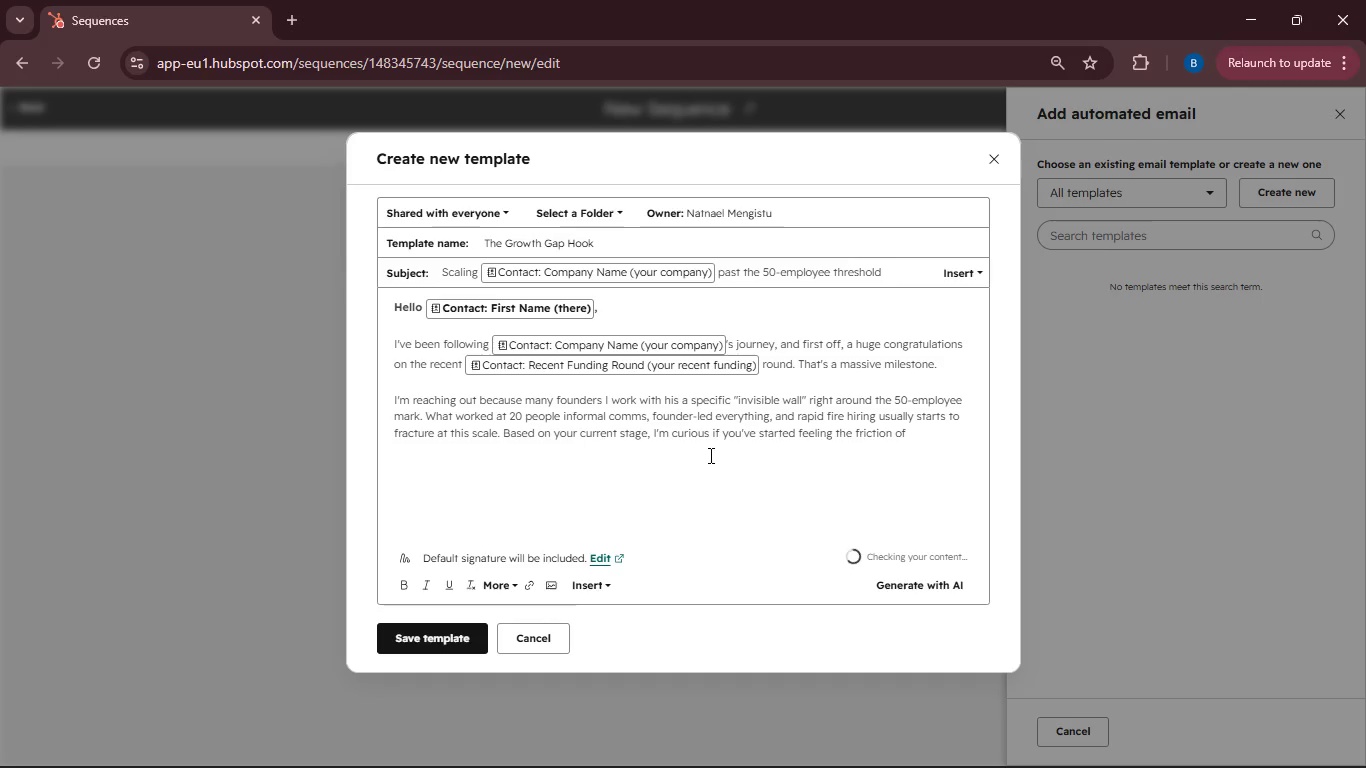 
key(Control+Z)
 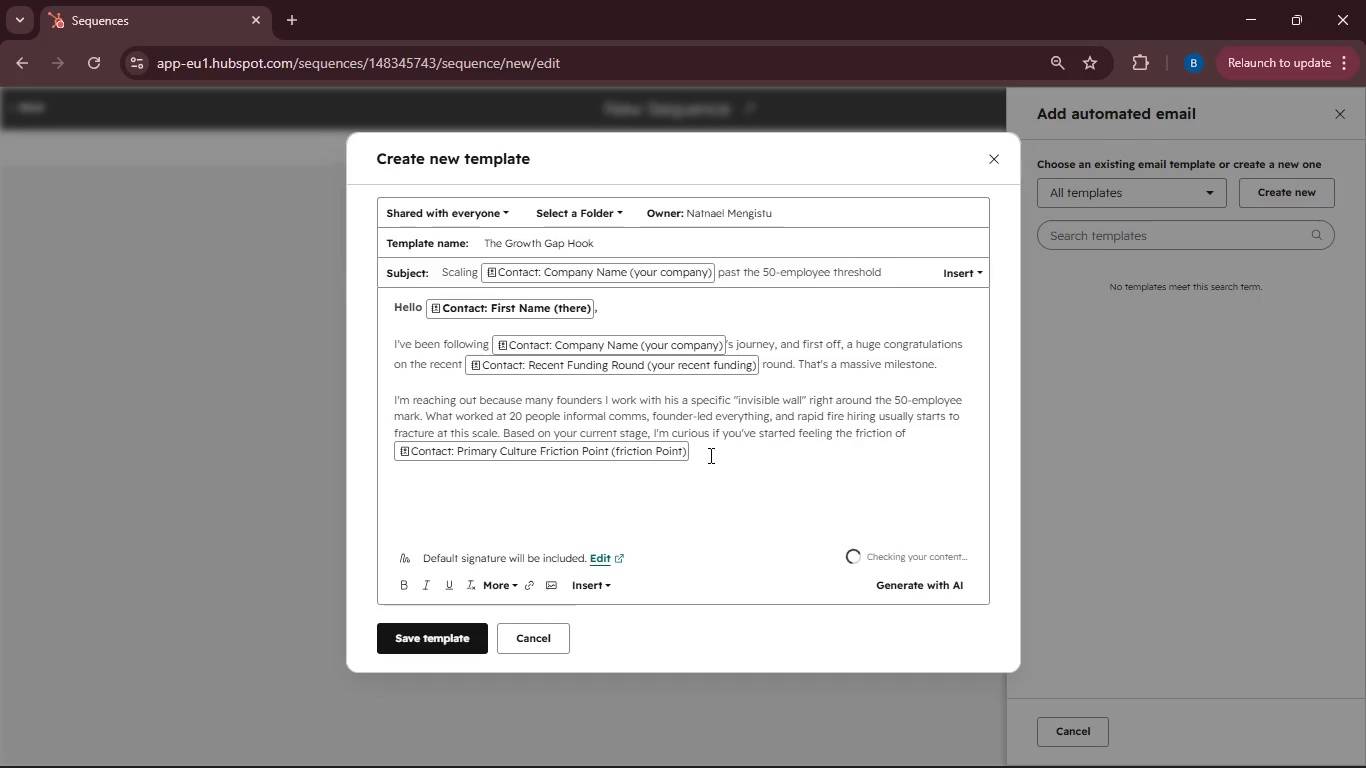 
type( Yes)
key(Backspace)
key(Backspace)
key(Backspace)
type(yet?)
 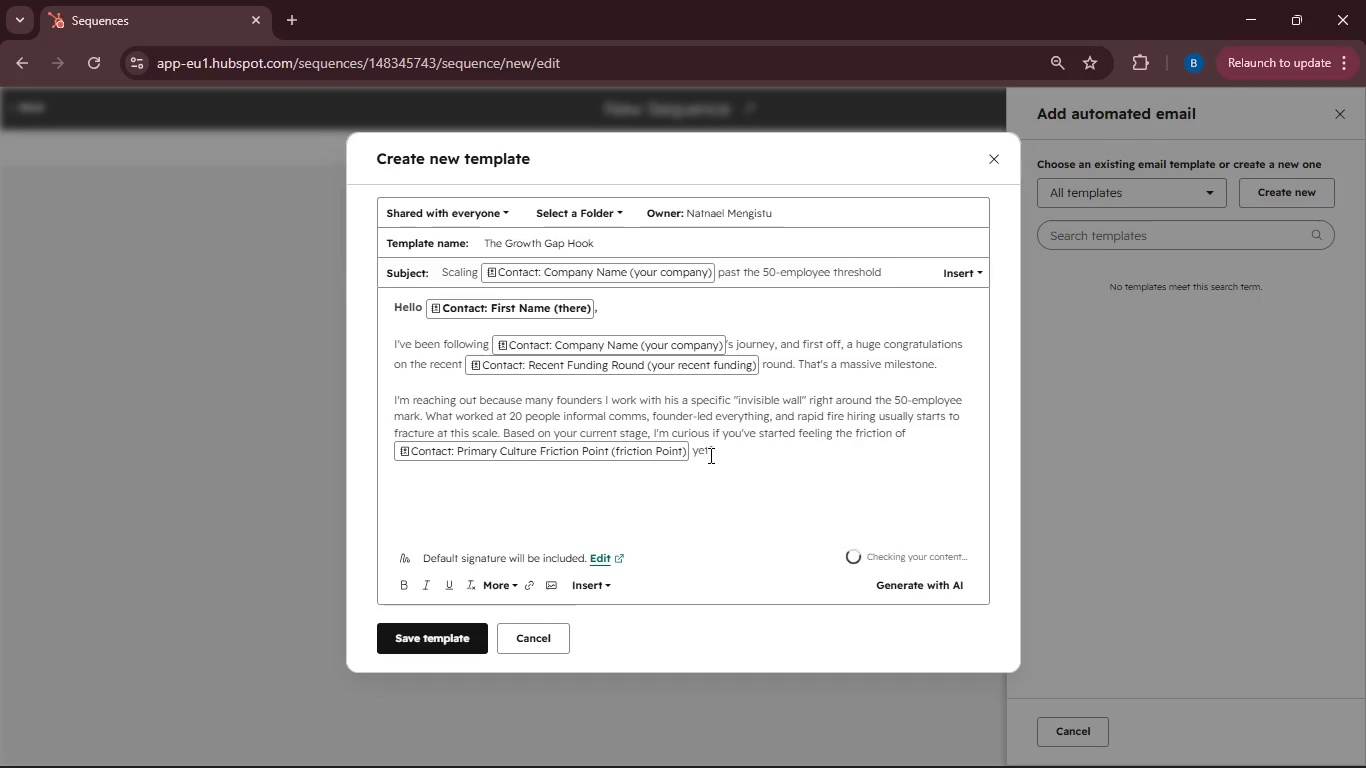 
key(Enter)
 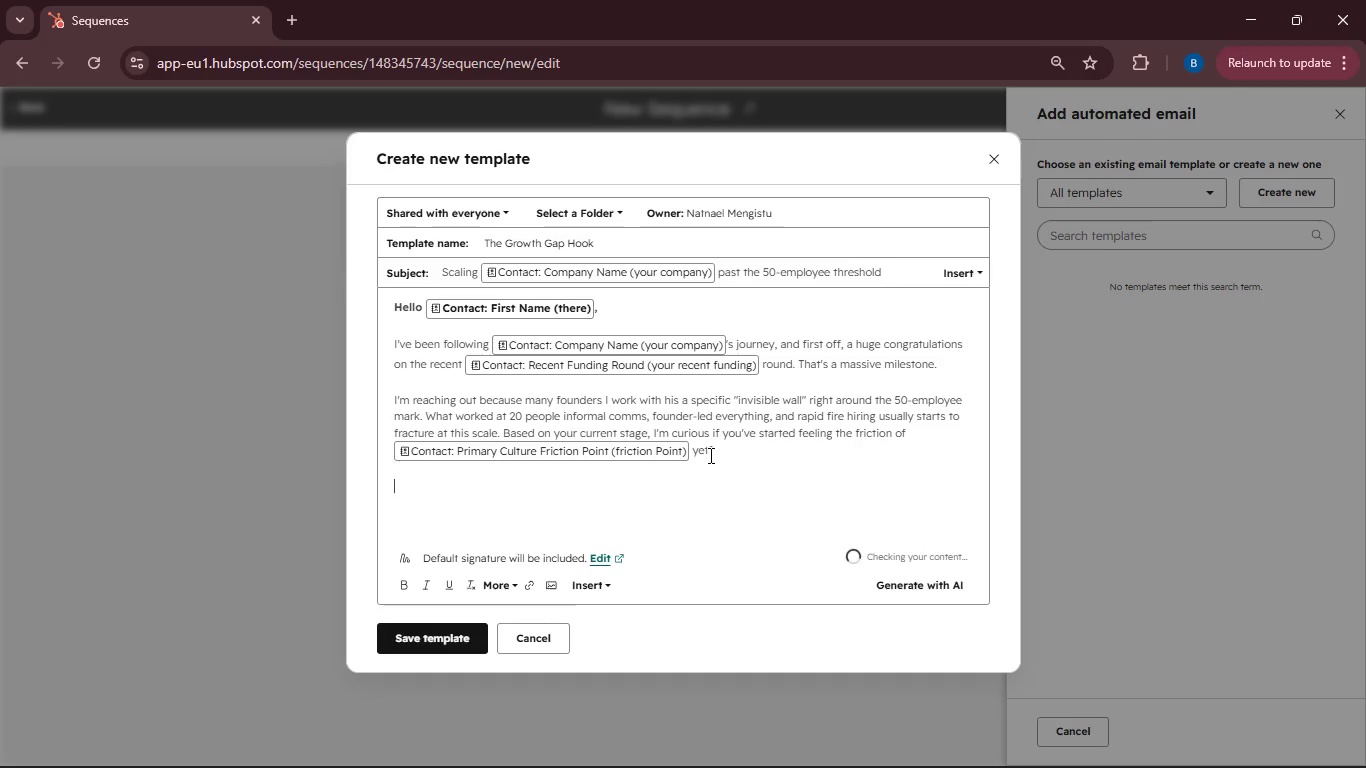 
key(Enter)
 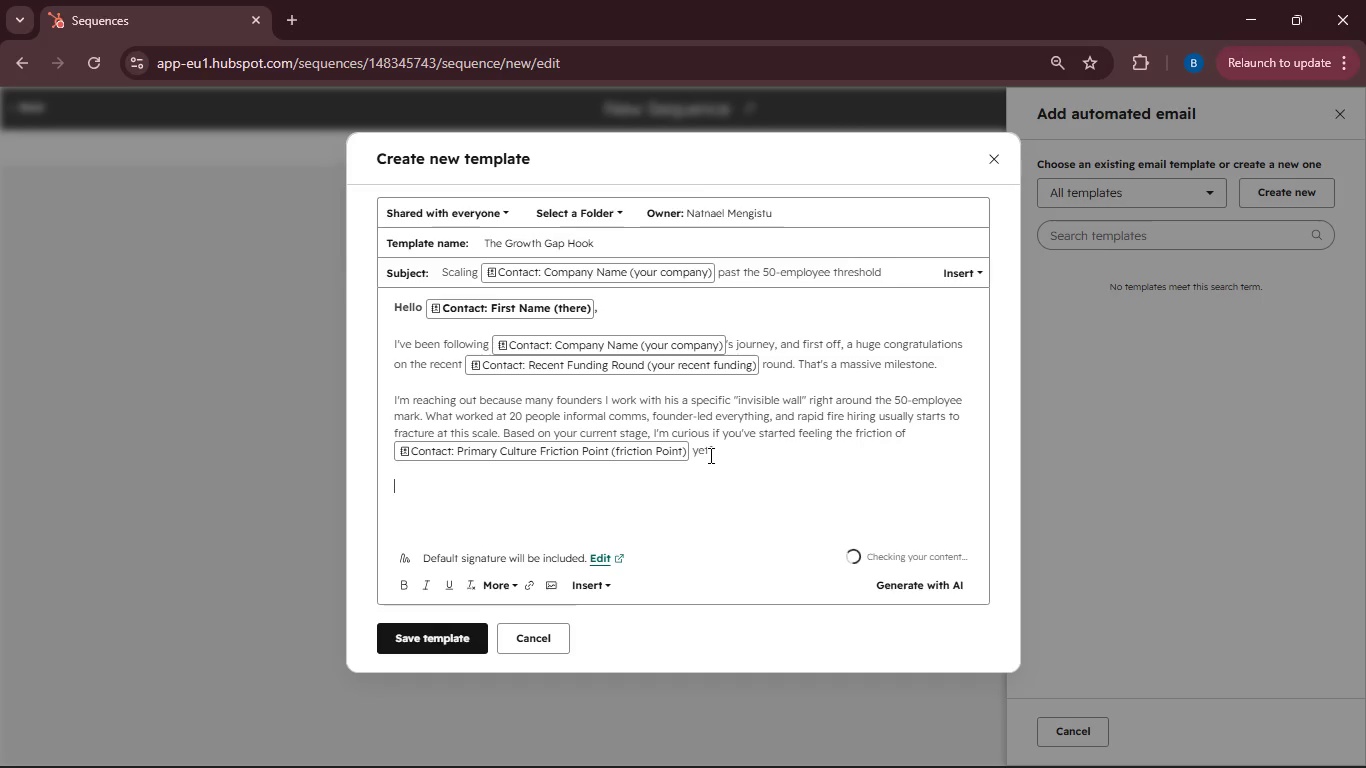 
type(At CultureSync )
key(Backspace)
type(, we specialize in helping tech startups bridge this "Growth Gap" without losing the soul of the compaby. We )
 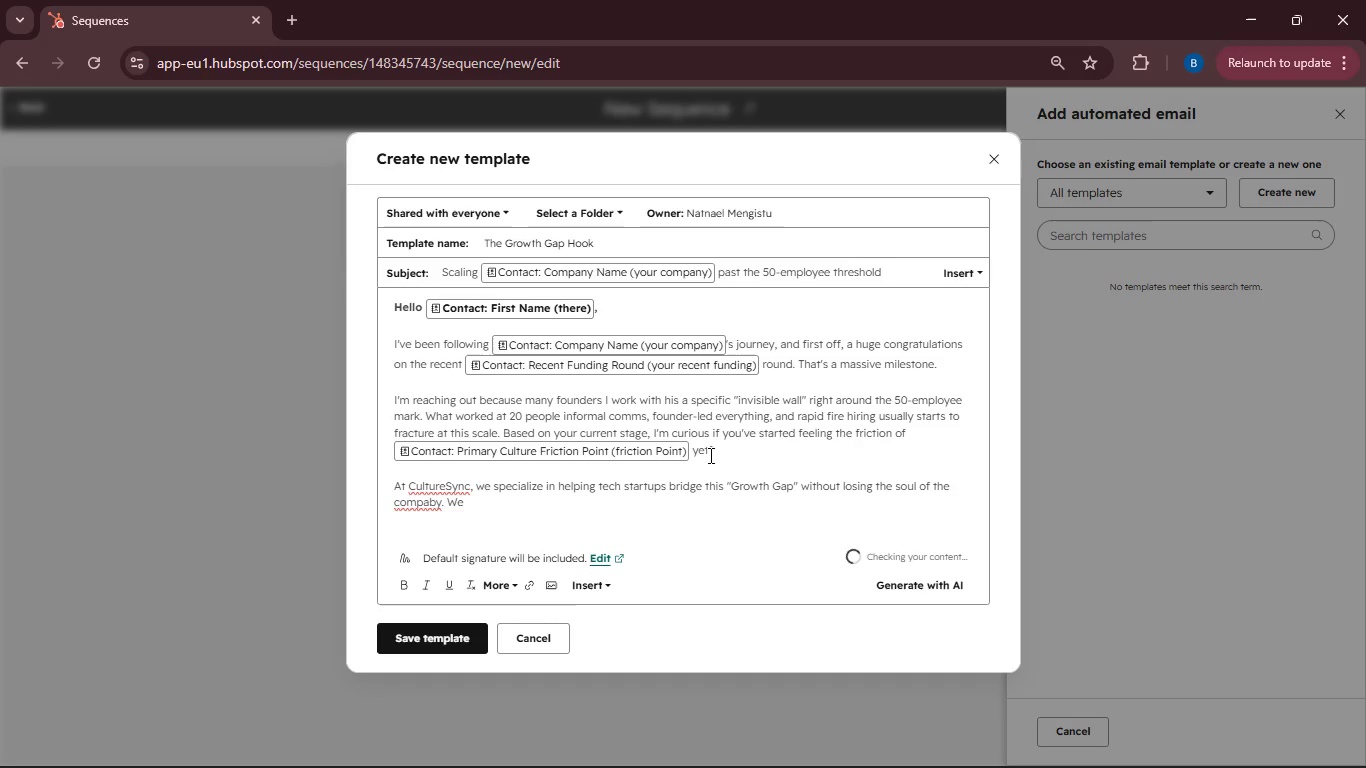 
key(ArrowLeft)
 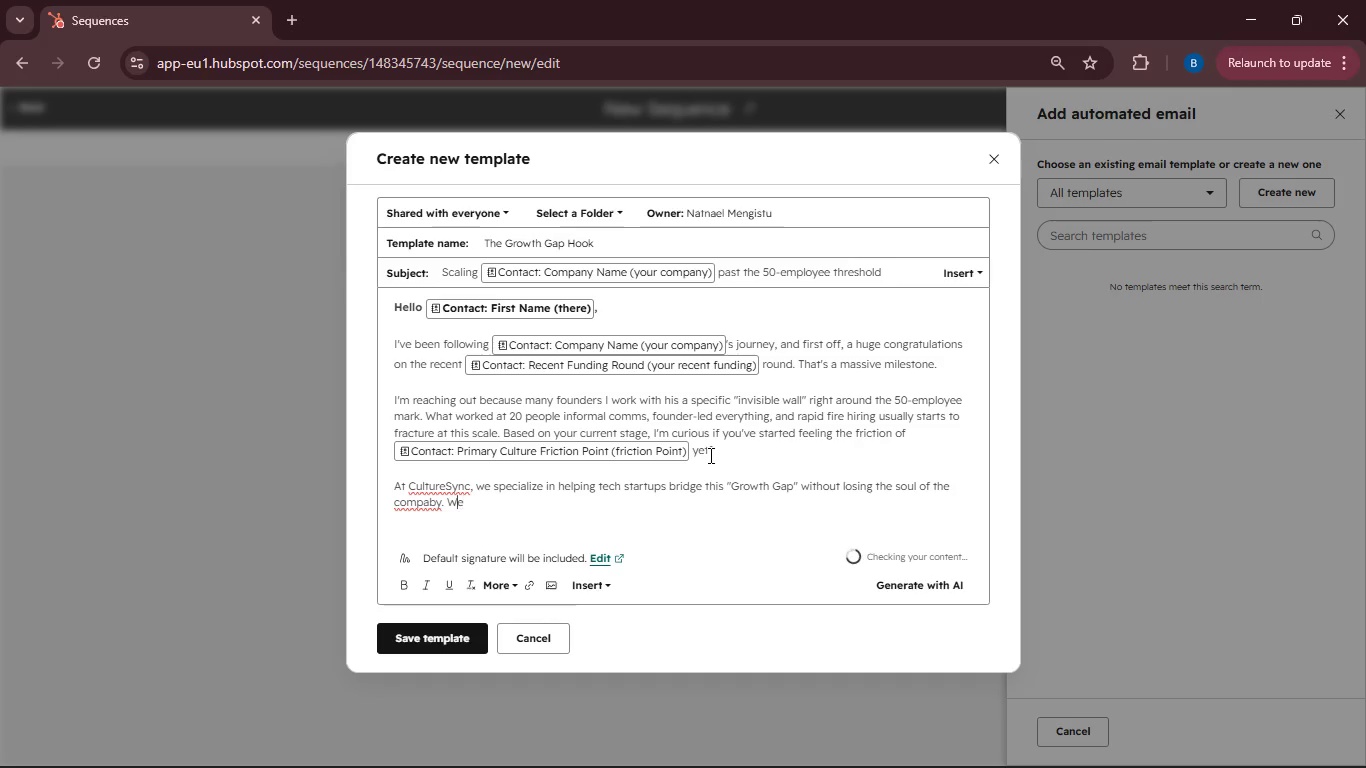 
key(ArrowLeft)
 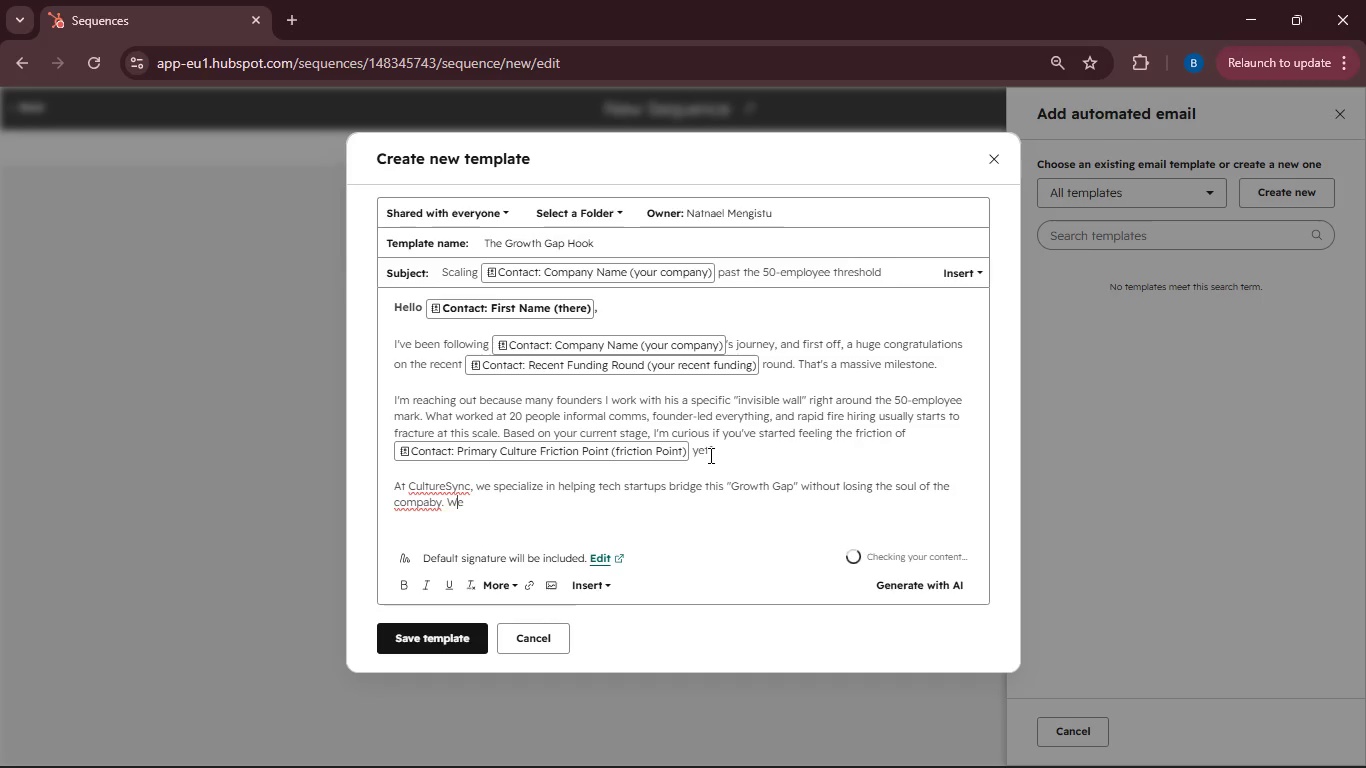 
key(ArrowLeft)
 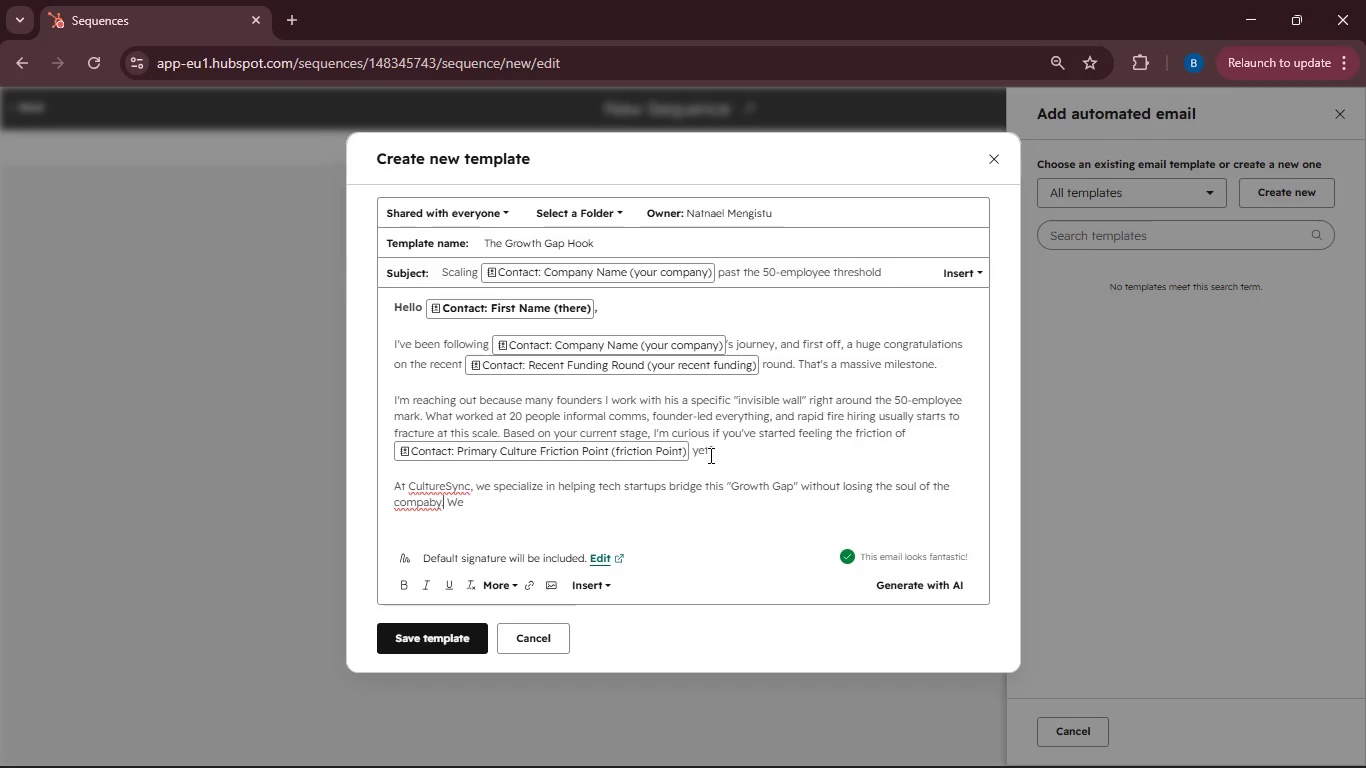 
key(ArrowLeft)
 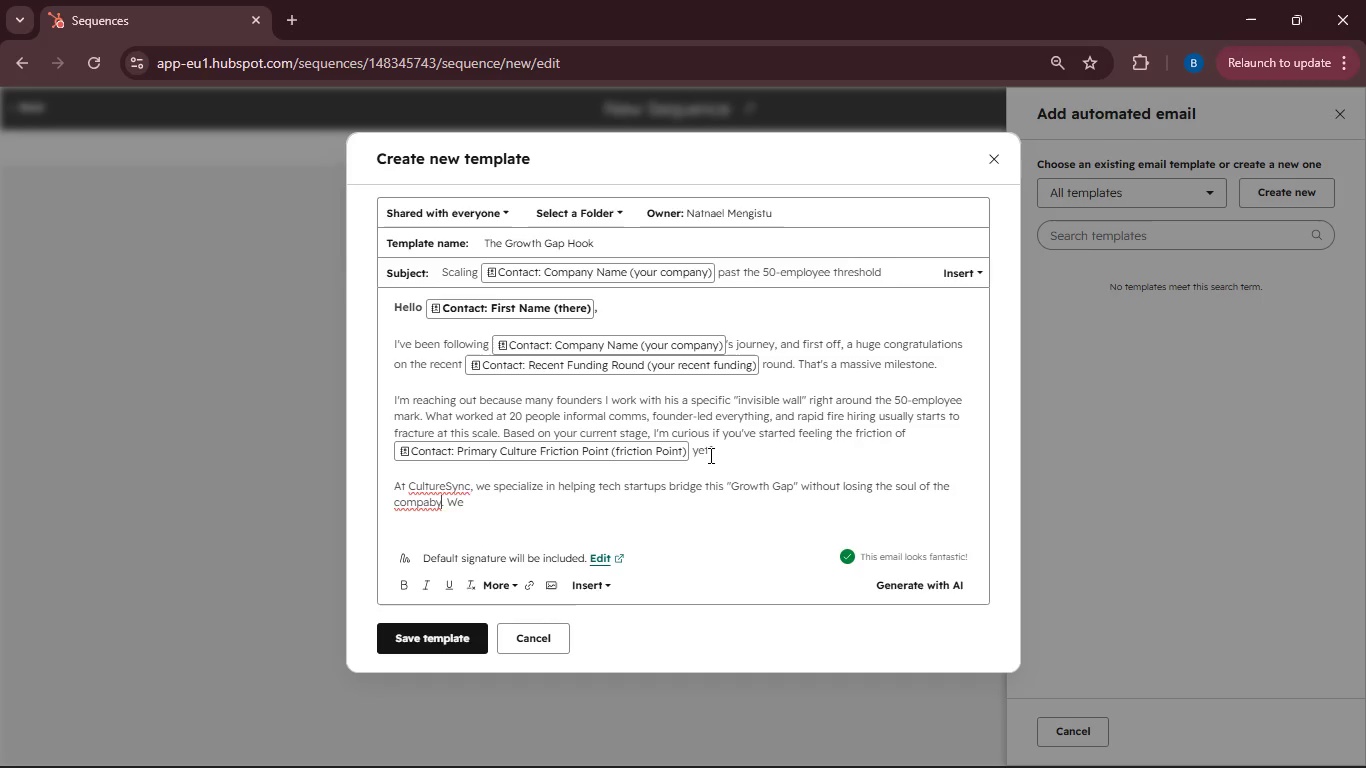 
key(ArrowLeft)
 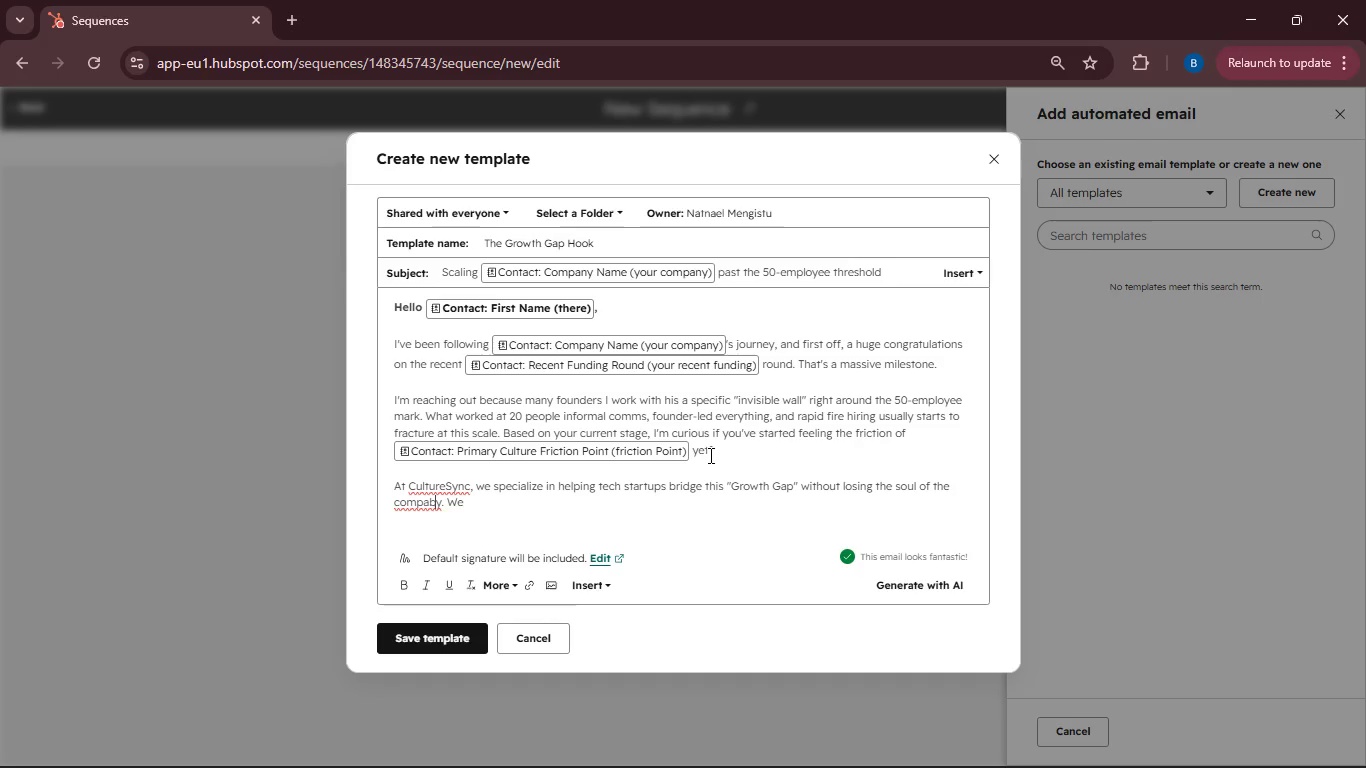 
key(ArrowLeft)
 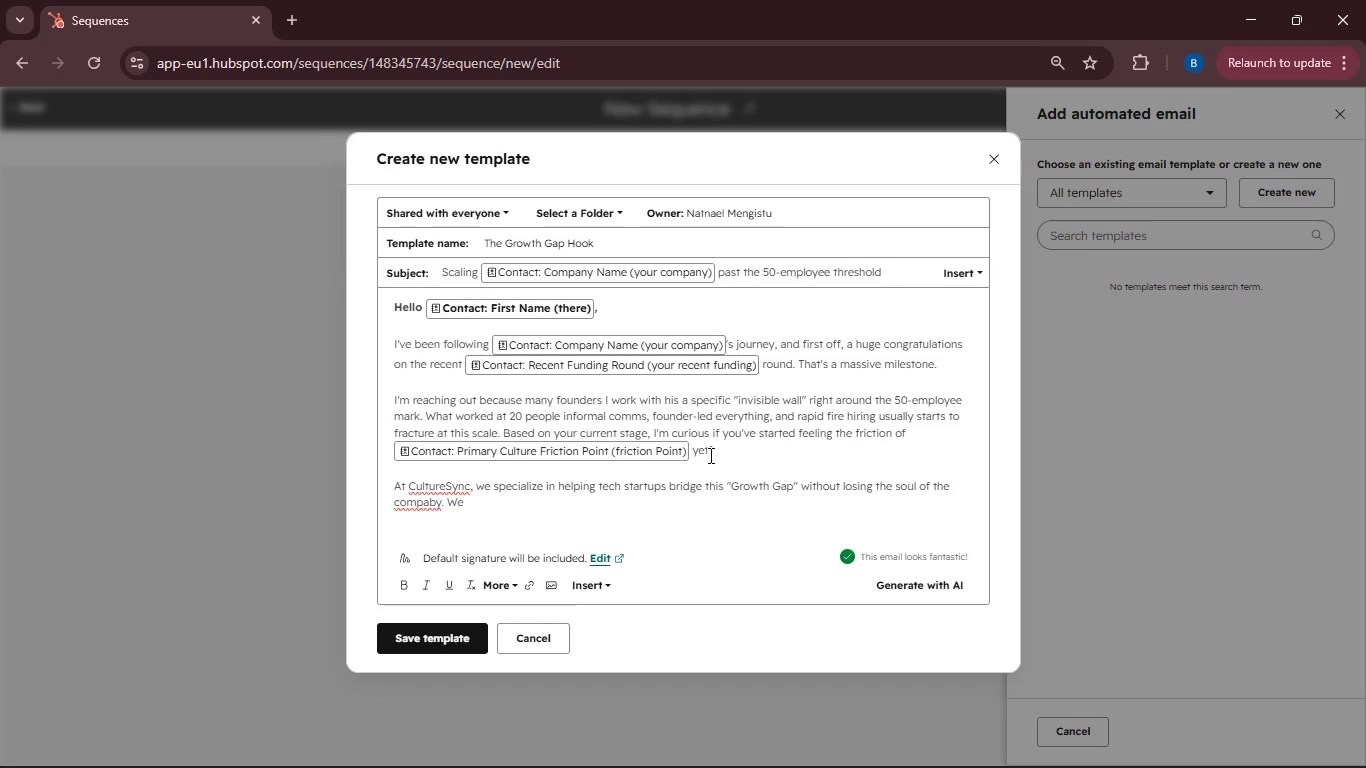 
key(Backspace)
 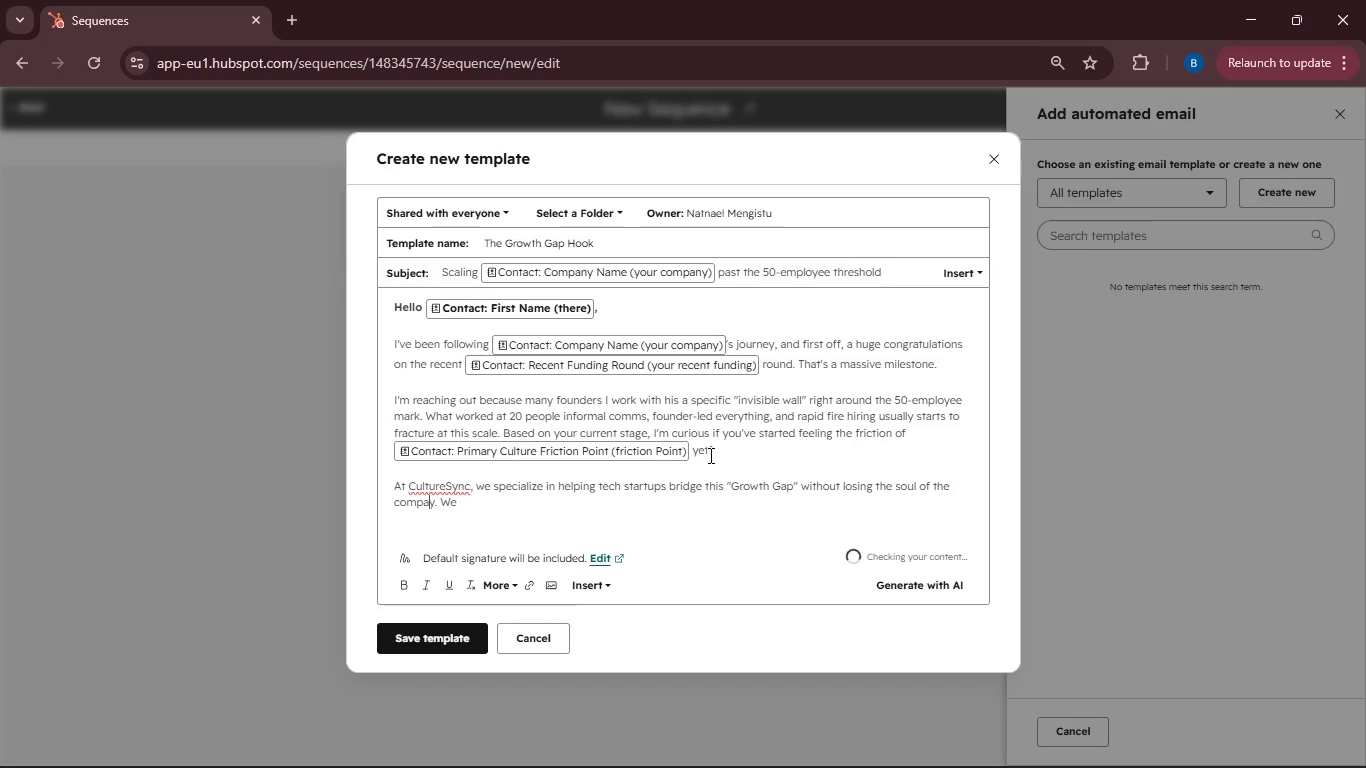 
key(N)
 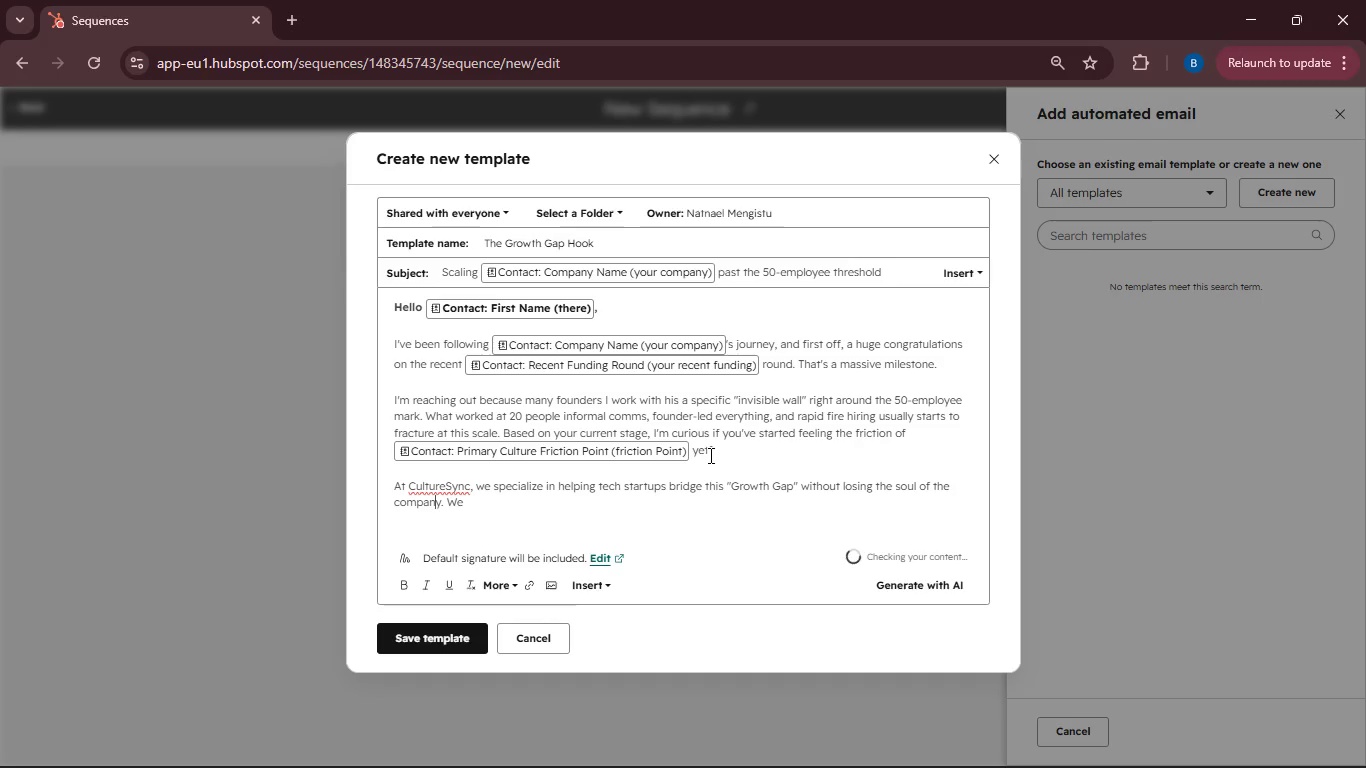 
key(ArrowRight)
 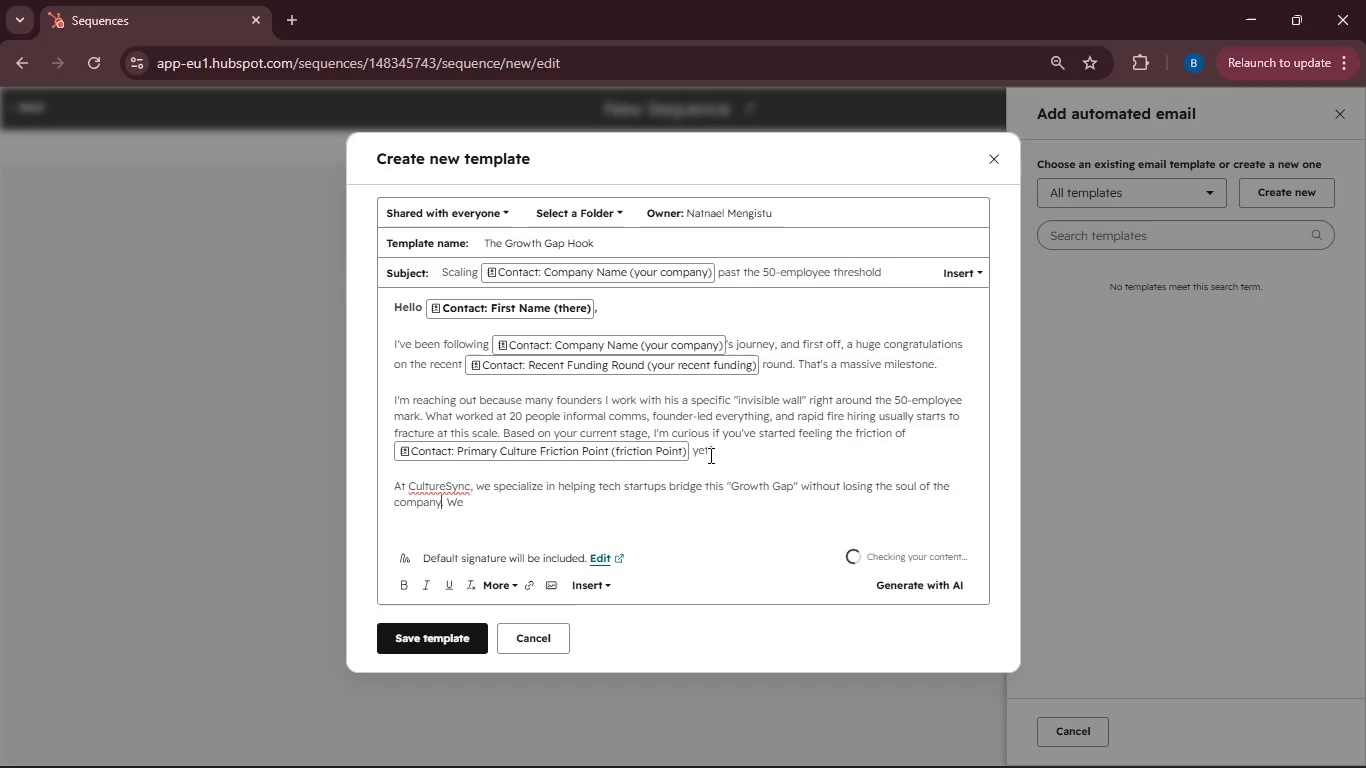 
key(ArrowRight)
 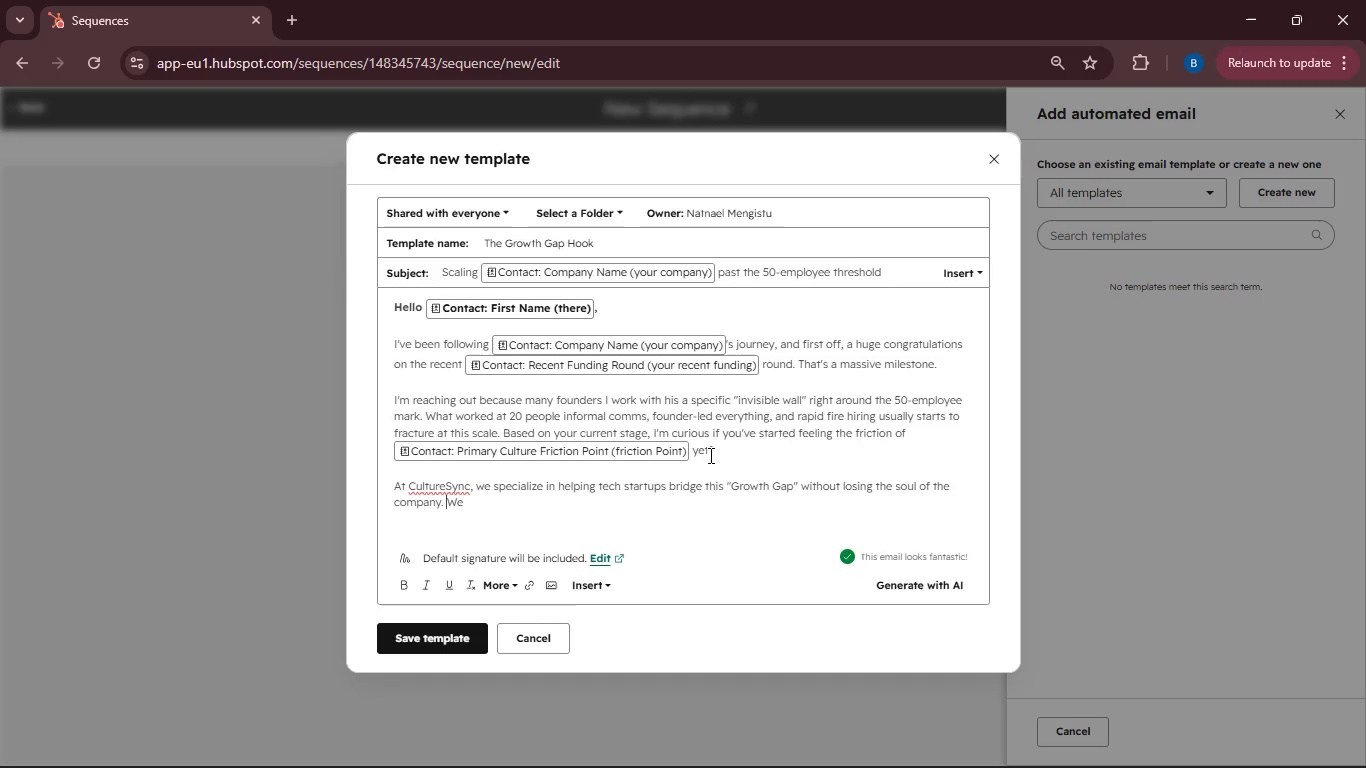 
hold_key(key=ArrowRight, duration=0.55)
 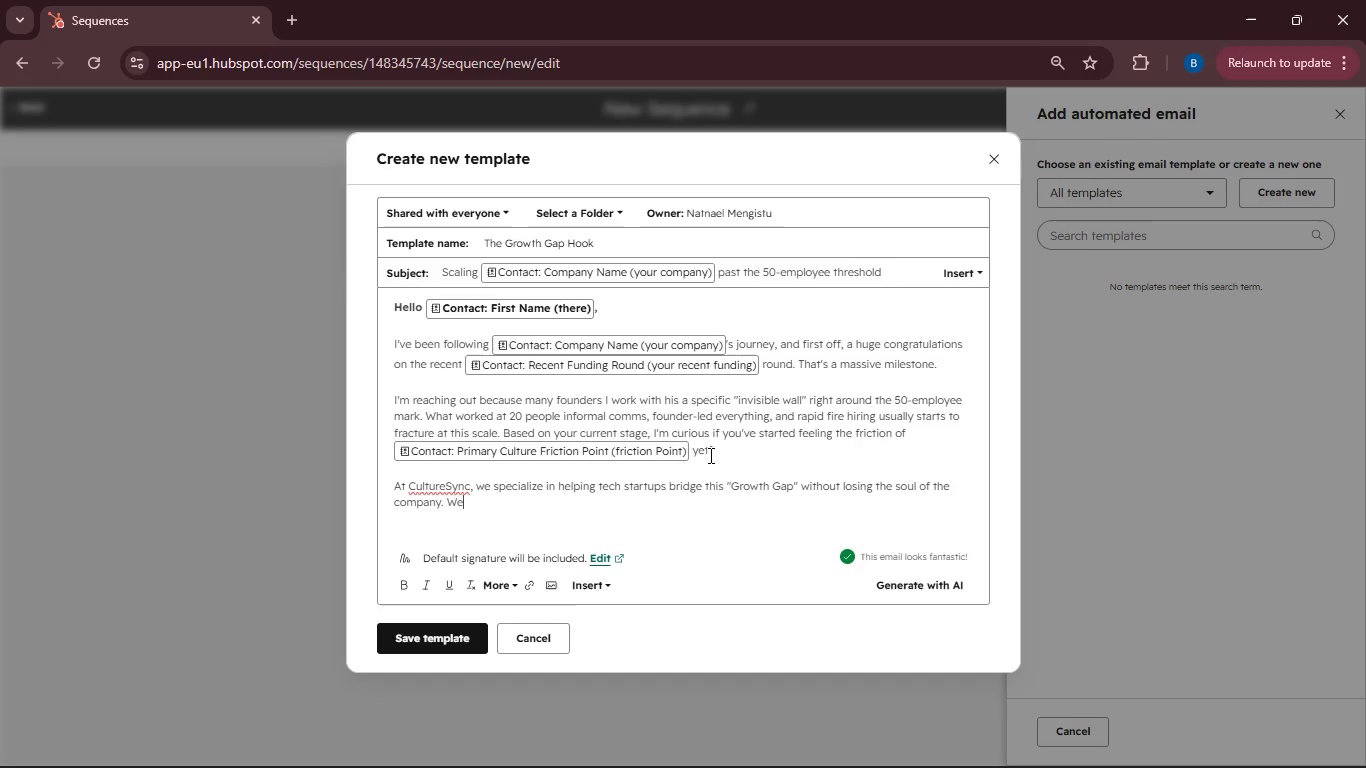 
key(ArrowRight)
 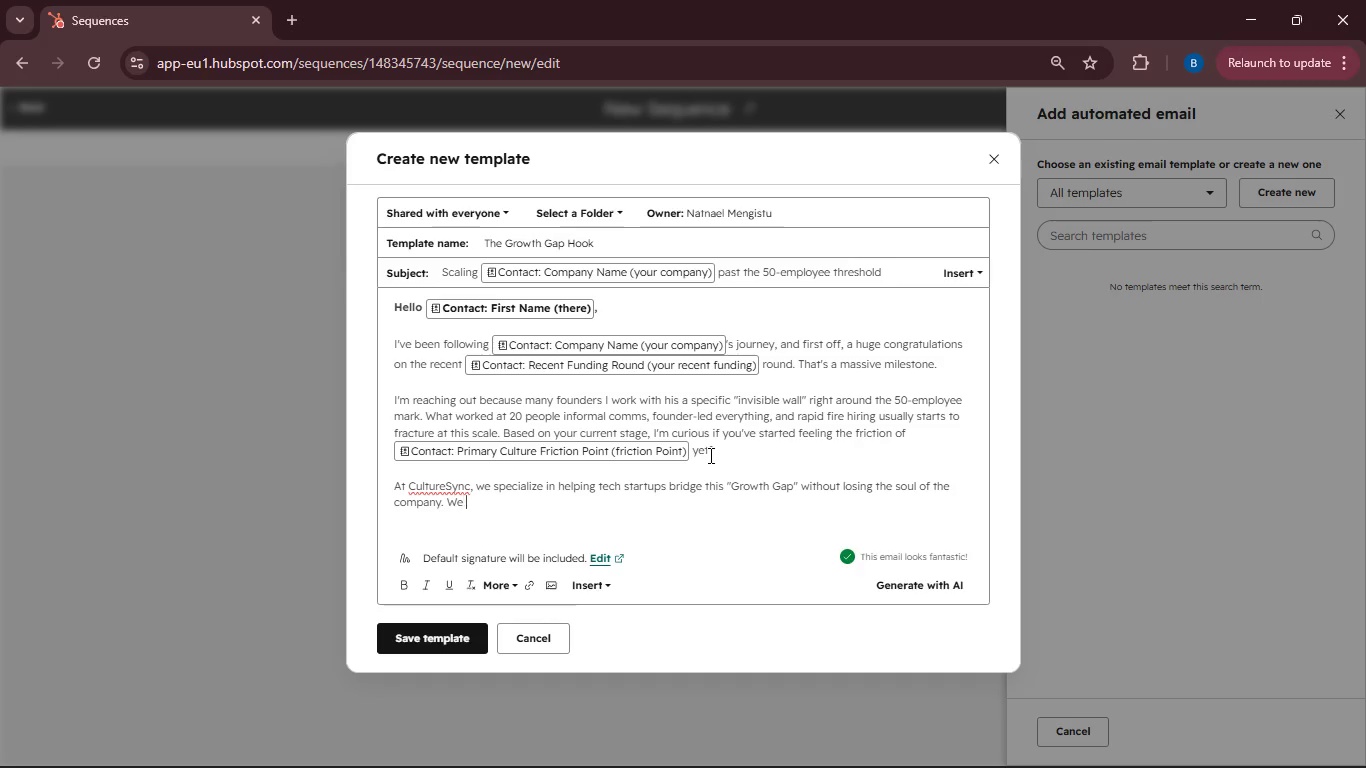 
key(ArrowRight)
 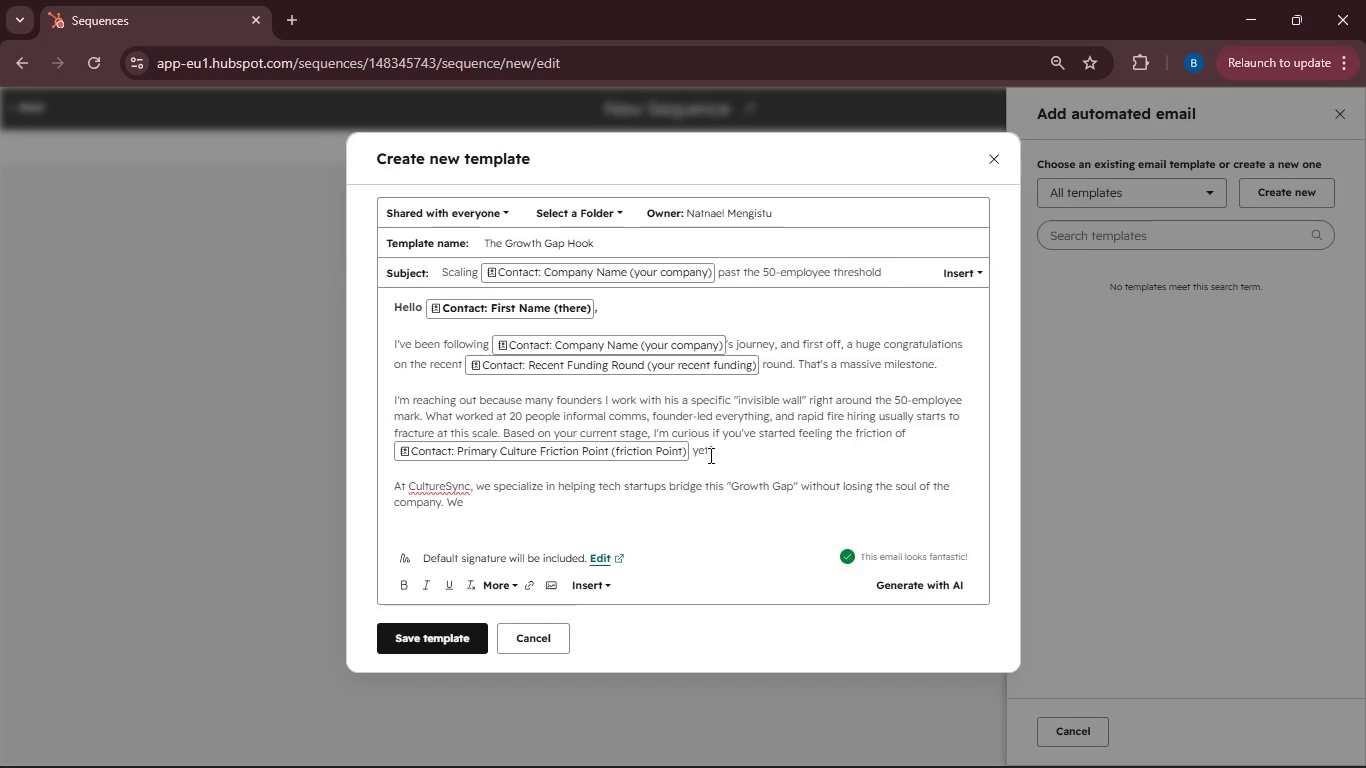 
type(ensure)
 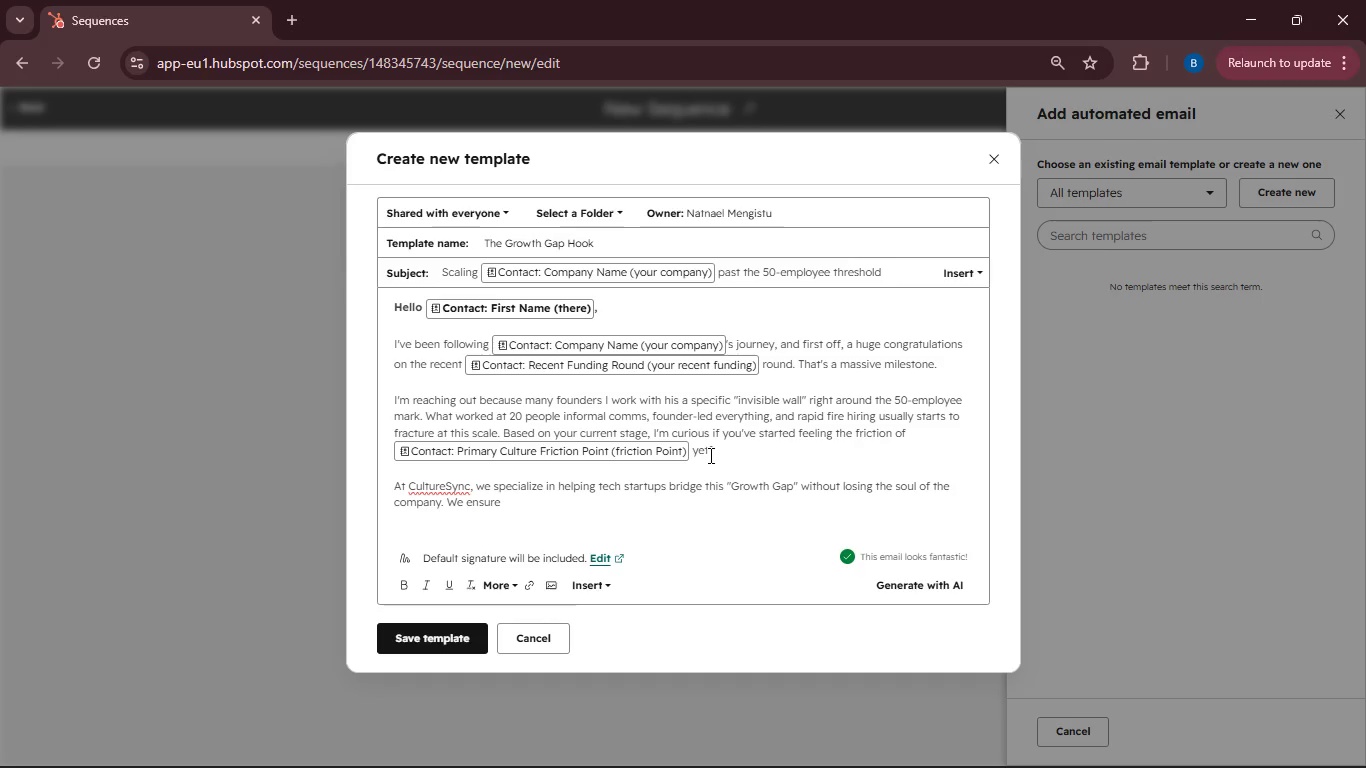 
type( your operatio)
 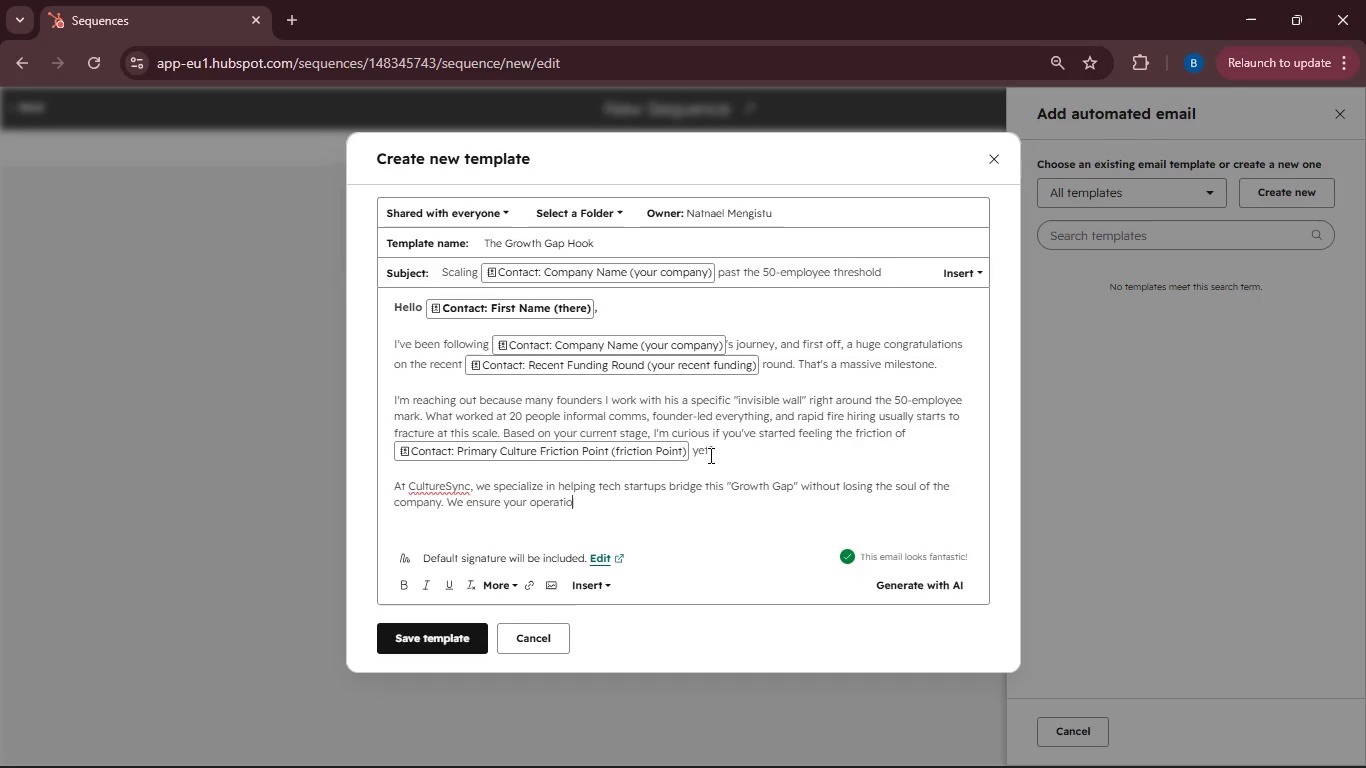 
type(n and cultura)
key(Backspace)
type(e scale as fast as your headcount.)
 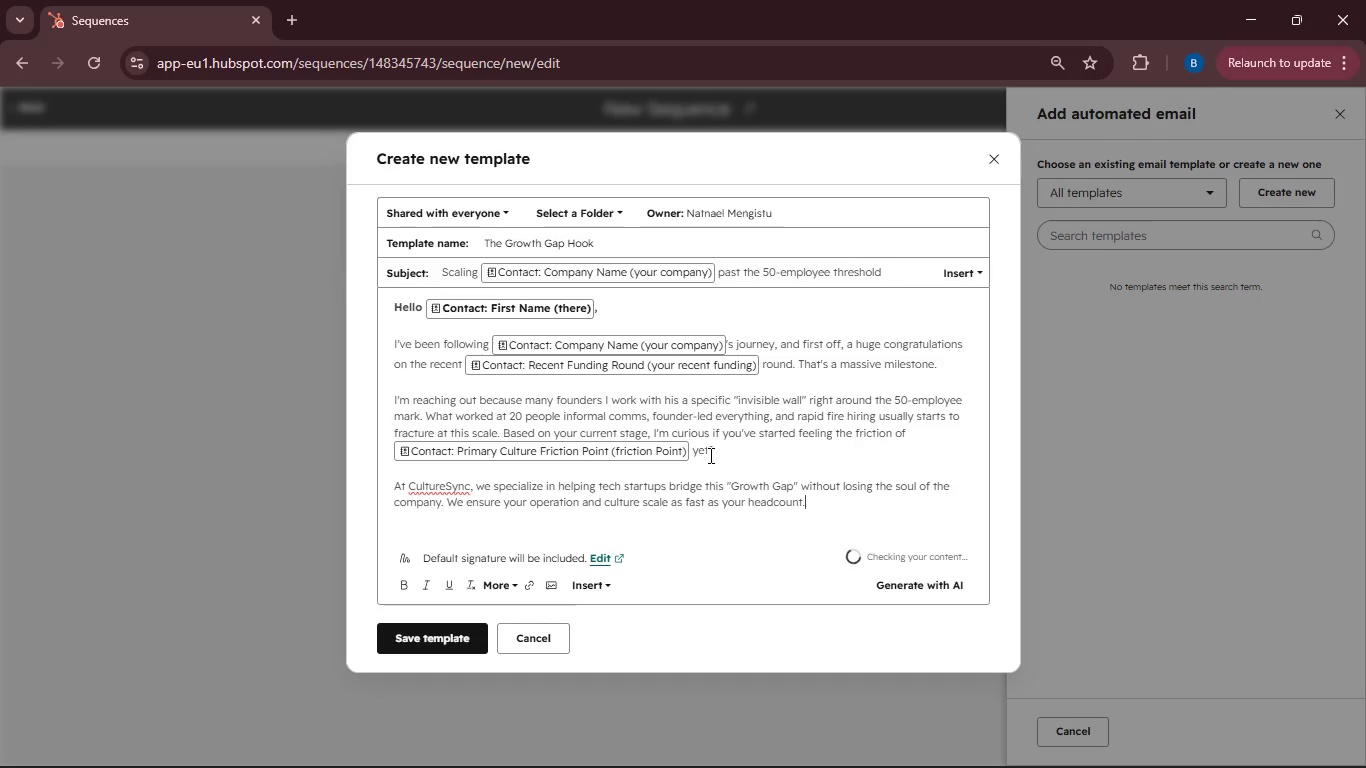 
key(Enter)
 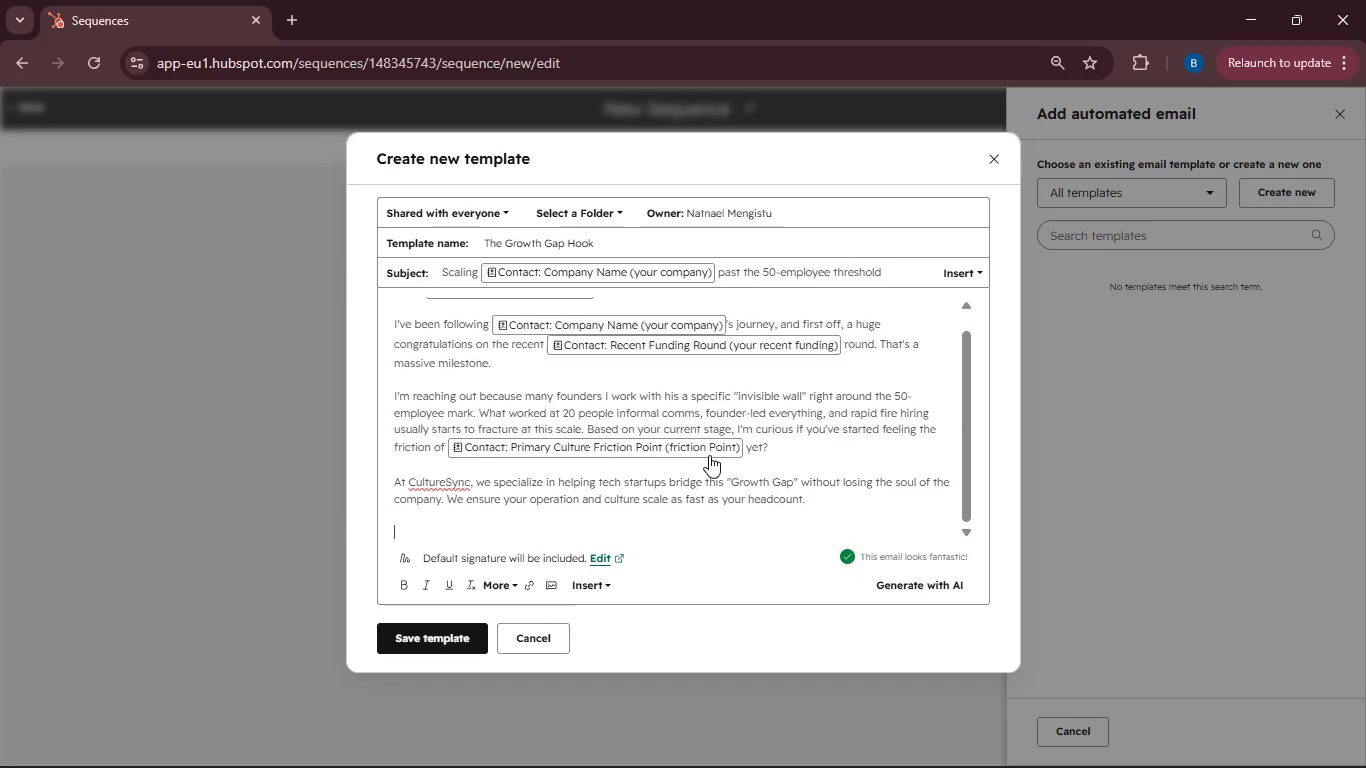 
key(Enter)
 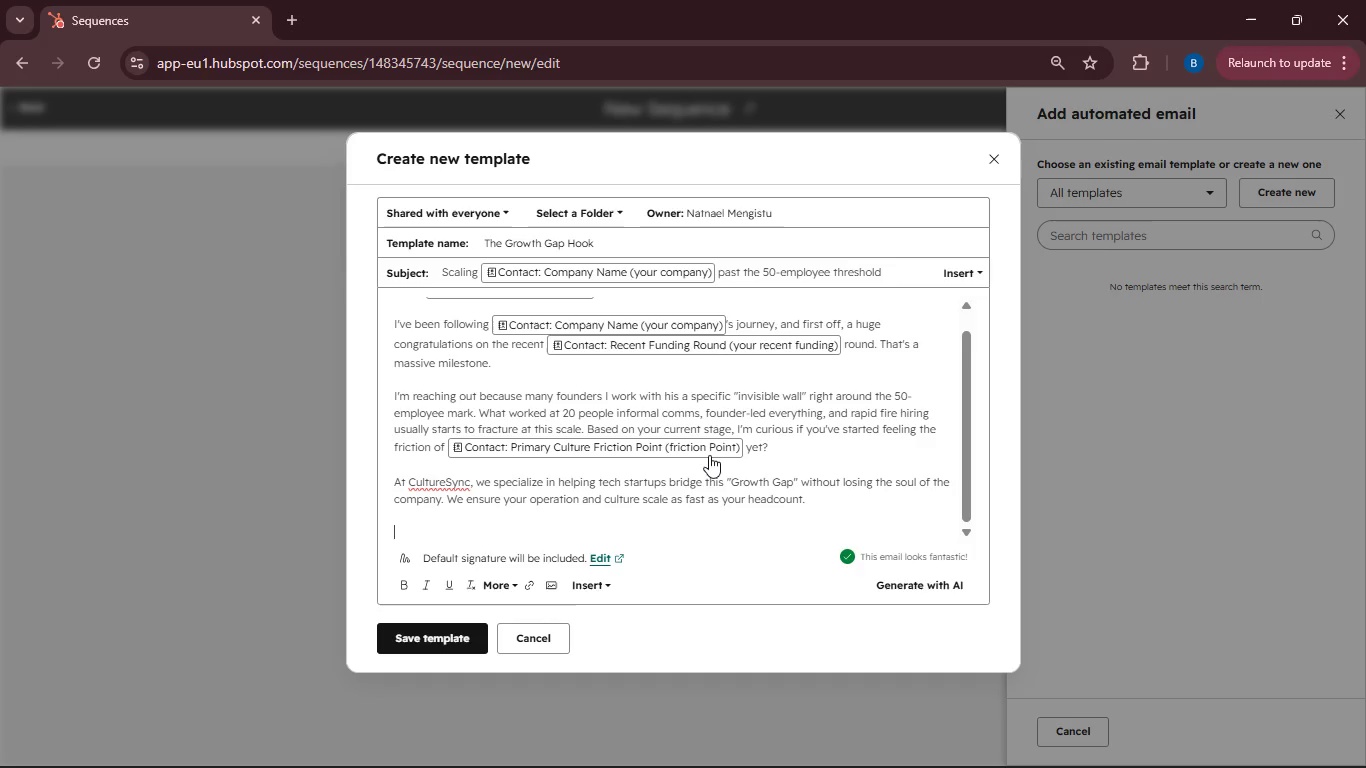 
type(I'd love to share how we helped a similar series A firm navigate this transition. Do you have 15 minutes next Tuesday or ednesday to compare notes?)
 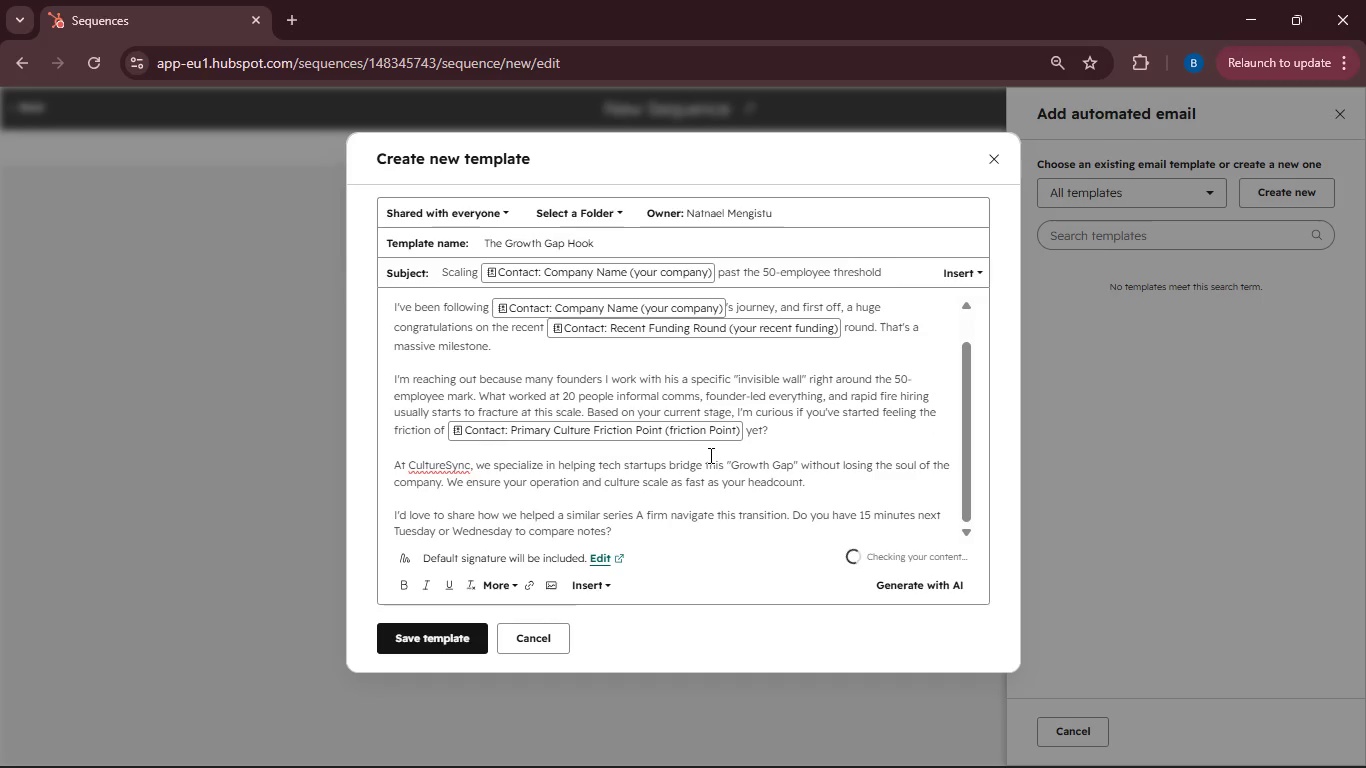 
key(Enter)
 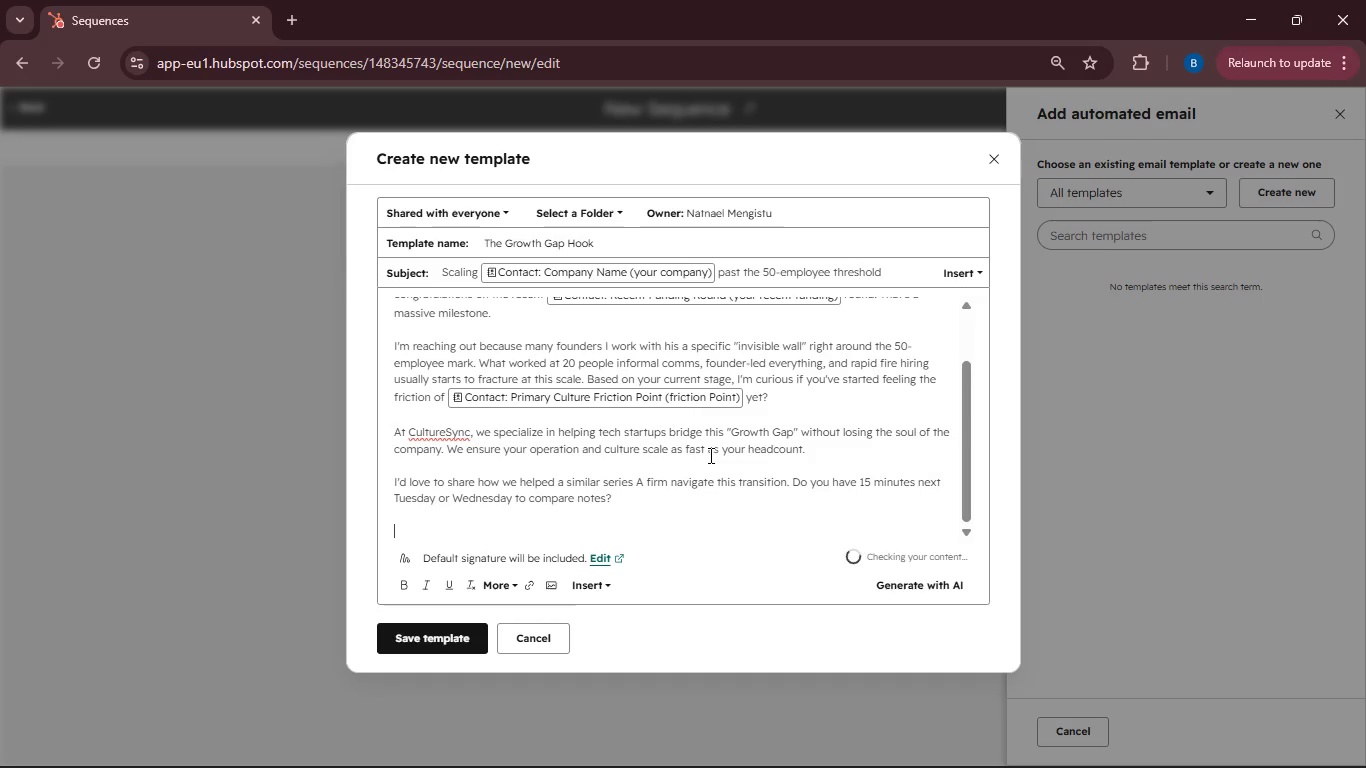 
key(Enter)
 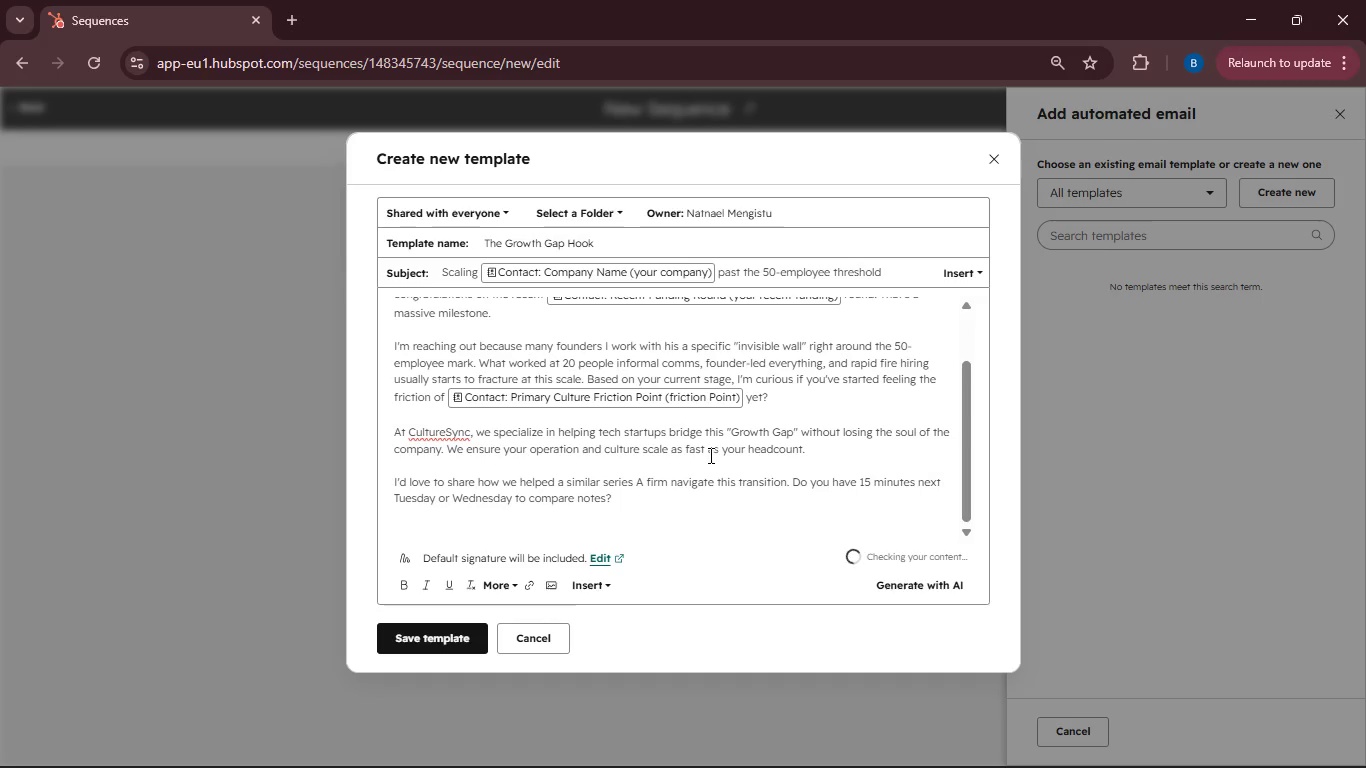 
type(Best regards,)
 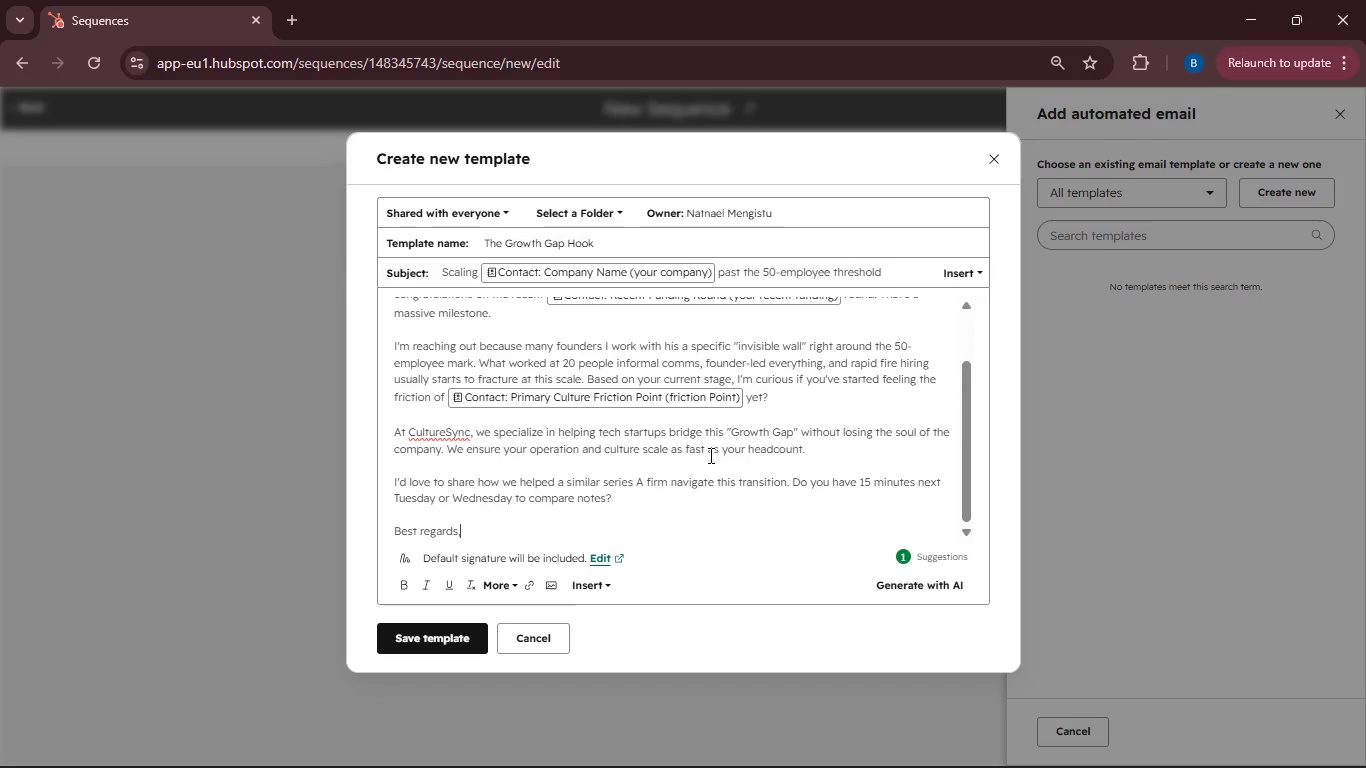 
key(Enter)
 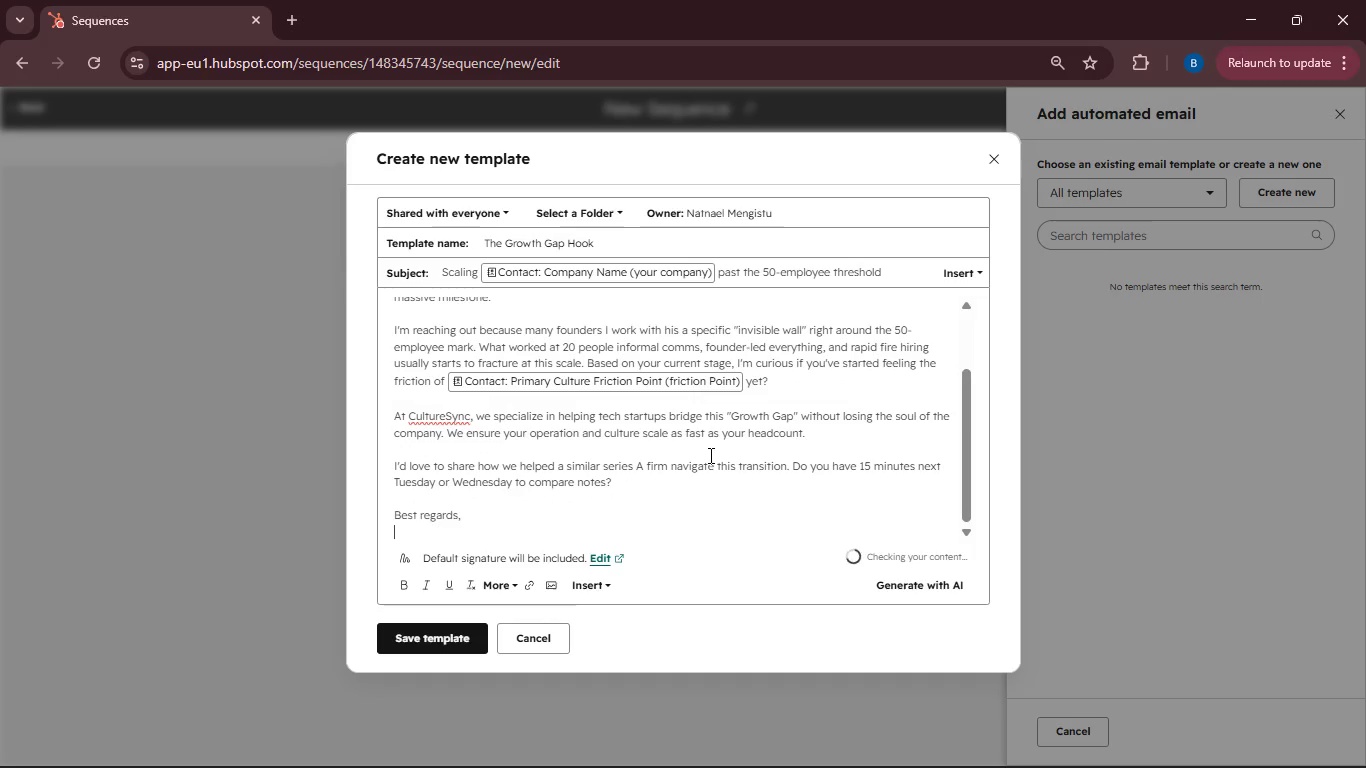 
type(Marcus Throne)
 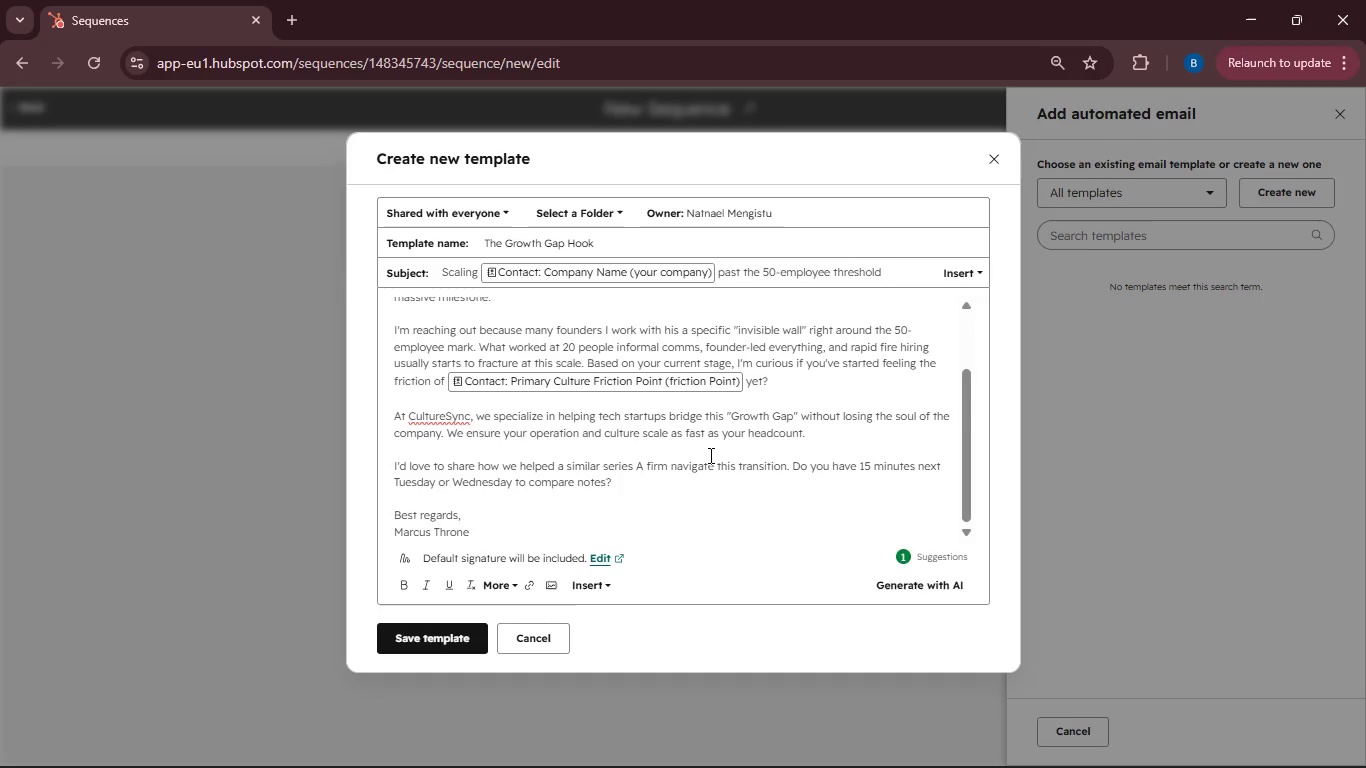 
wait(5.05)
 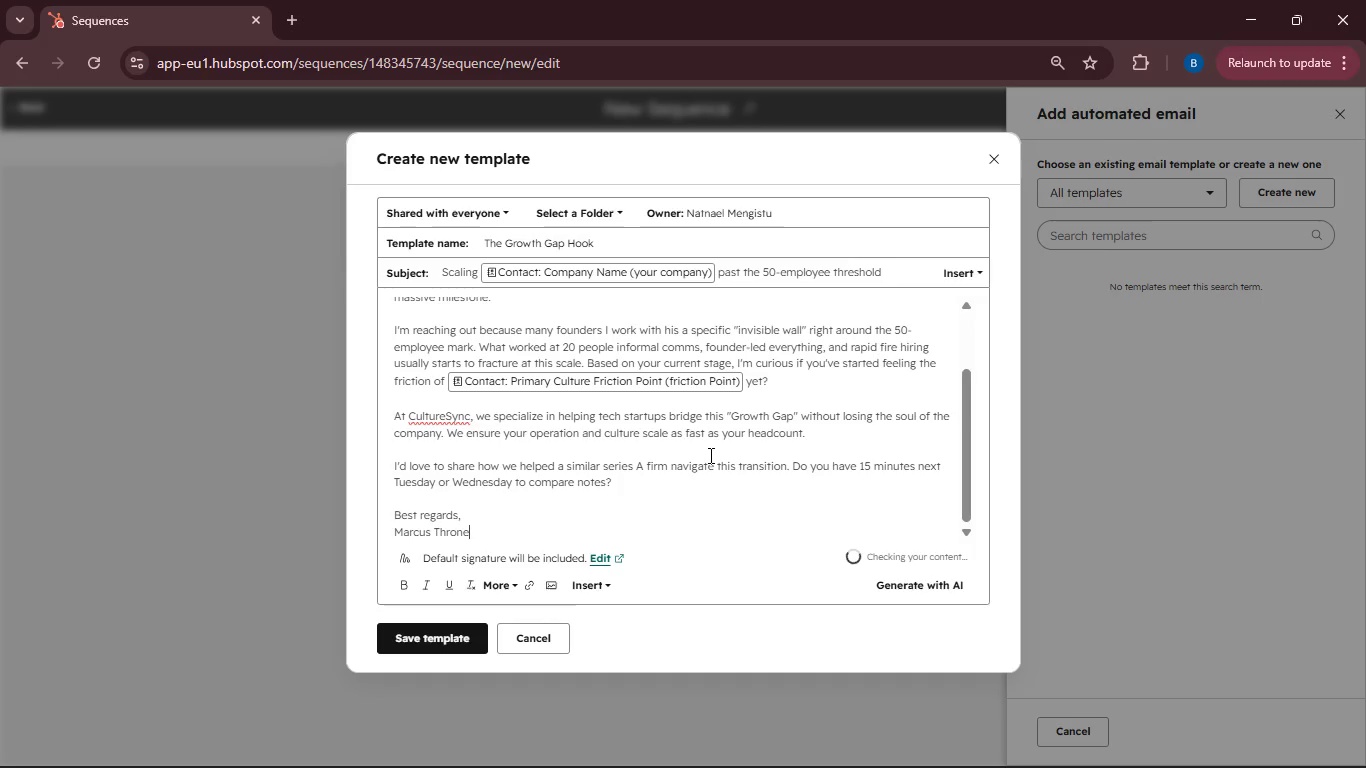 
key(Enter)
 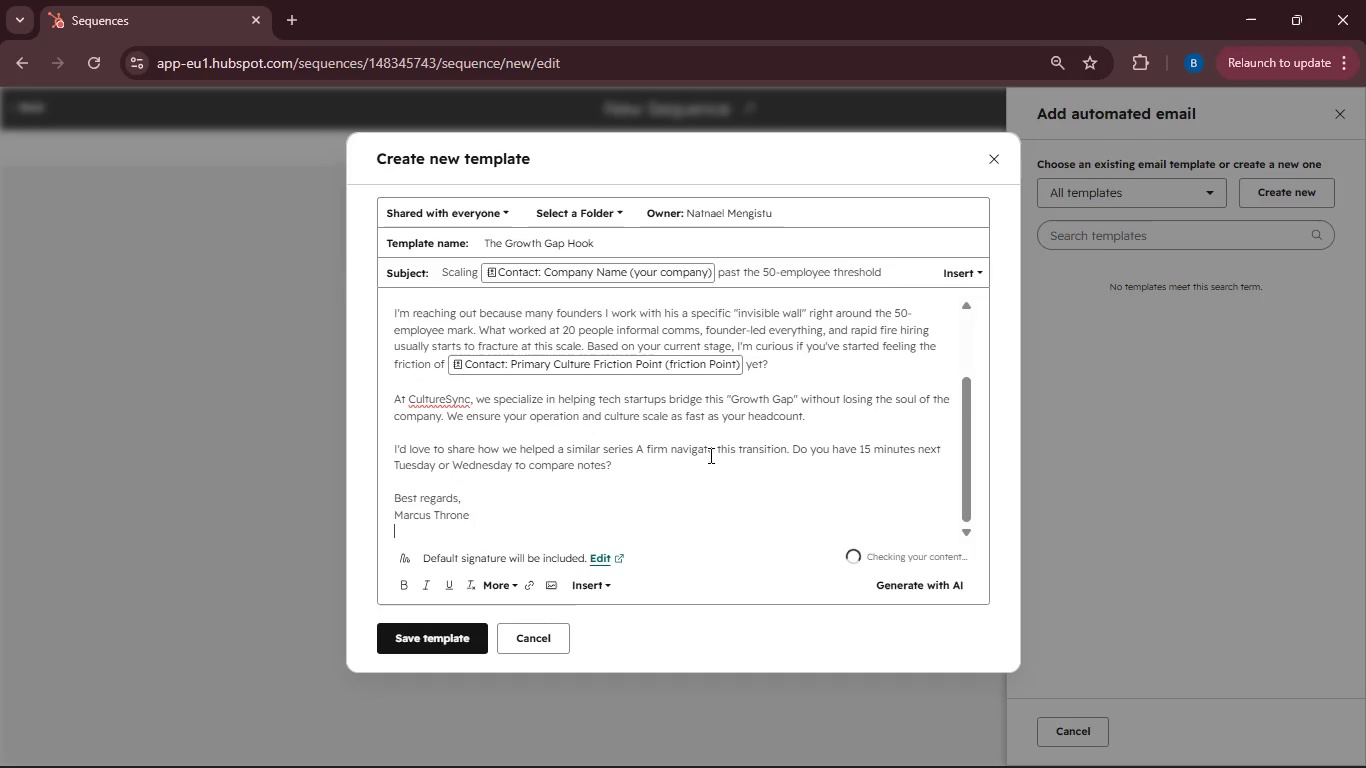 
type(CulturSync Advisors)
 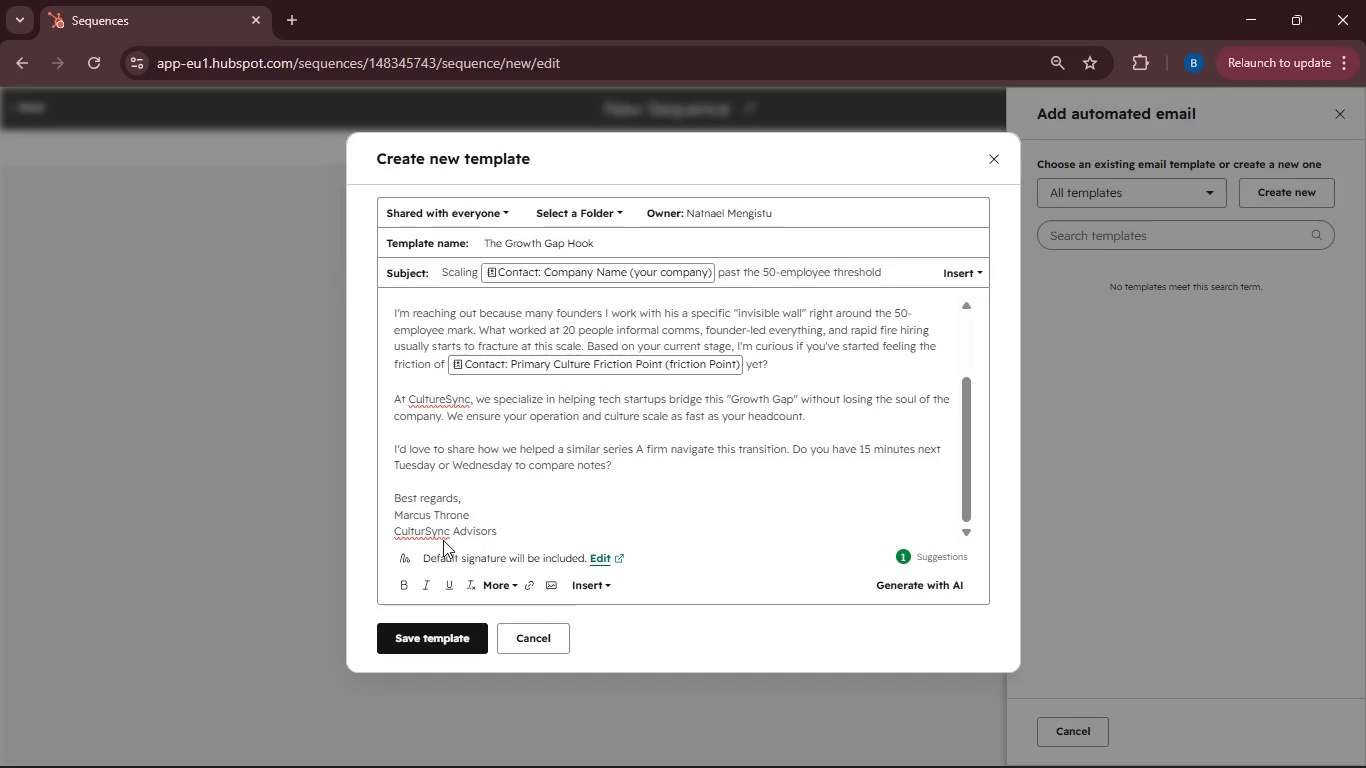 
left_click([425, 533])
 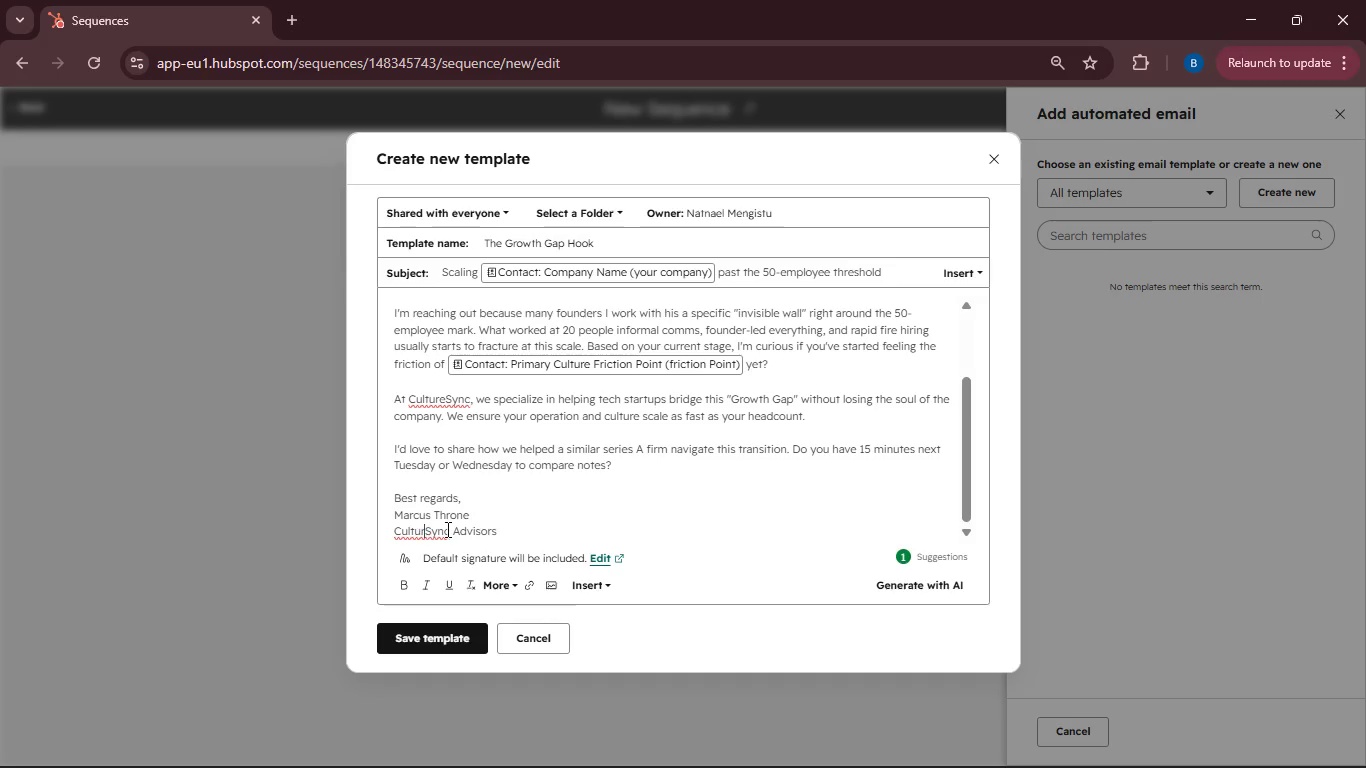 
key(Space)
 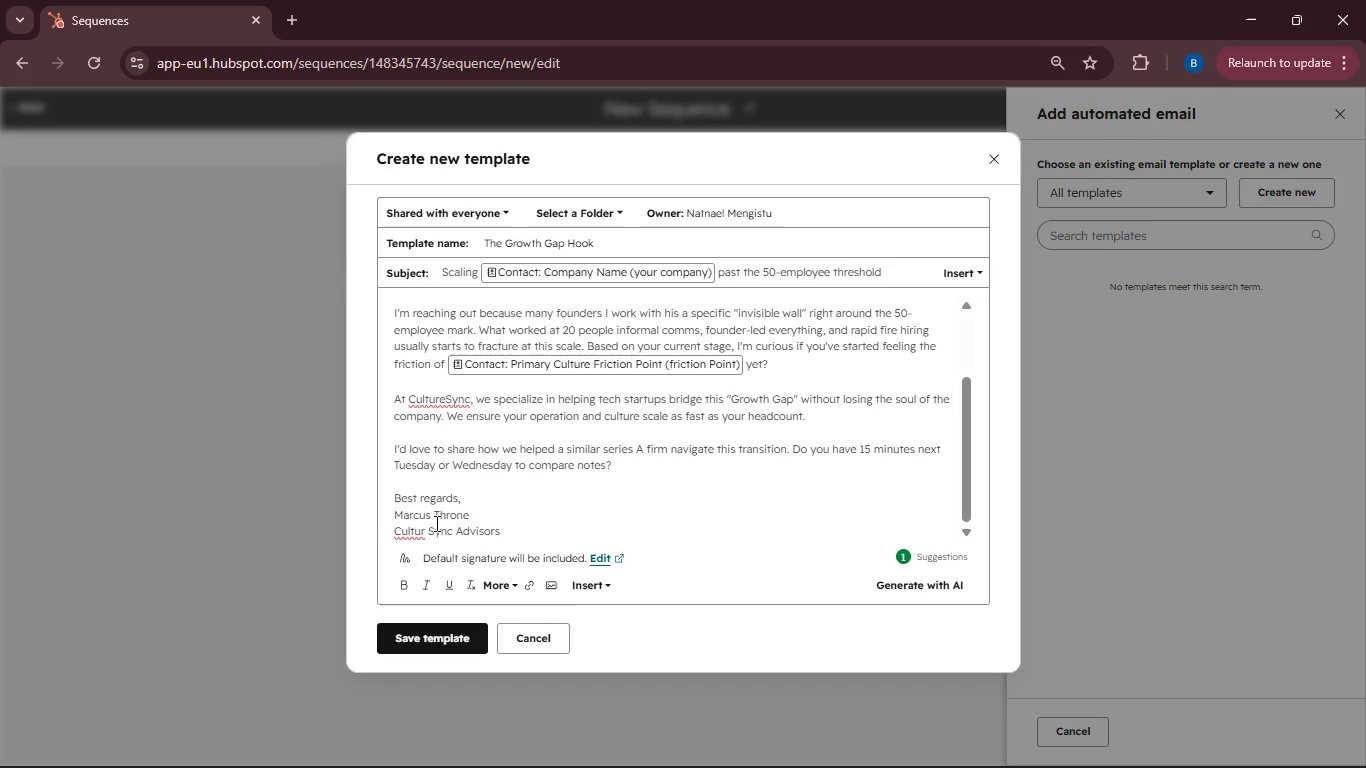 
key(ArrowLeft)
 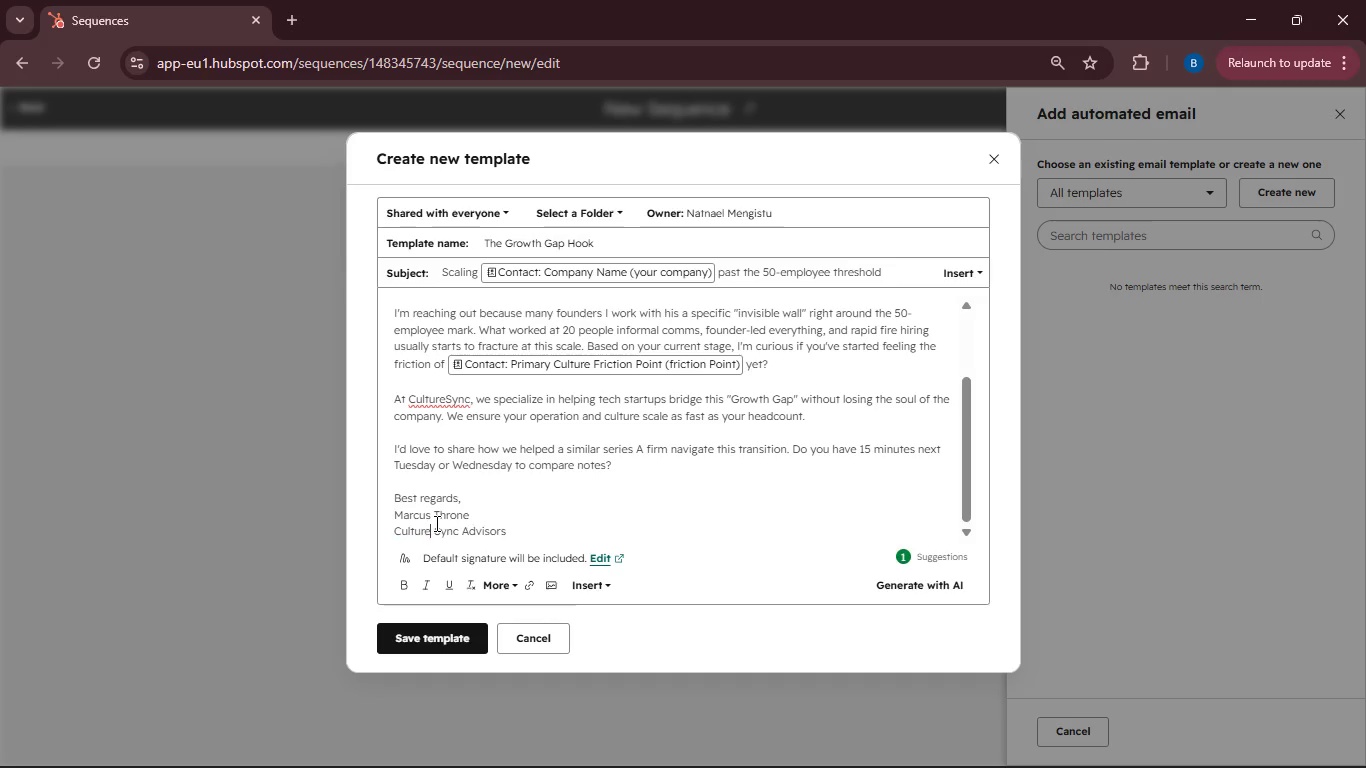 
key(E)
 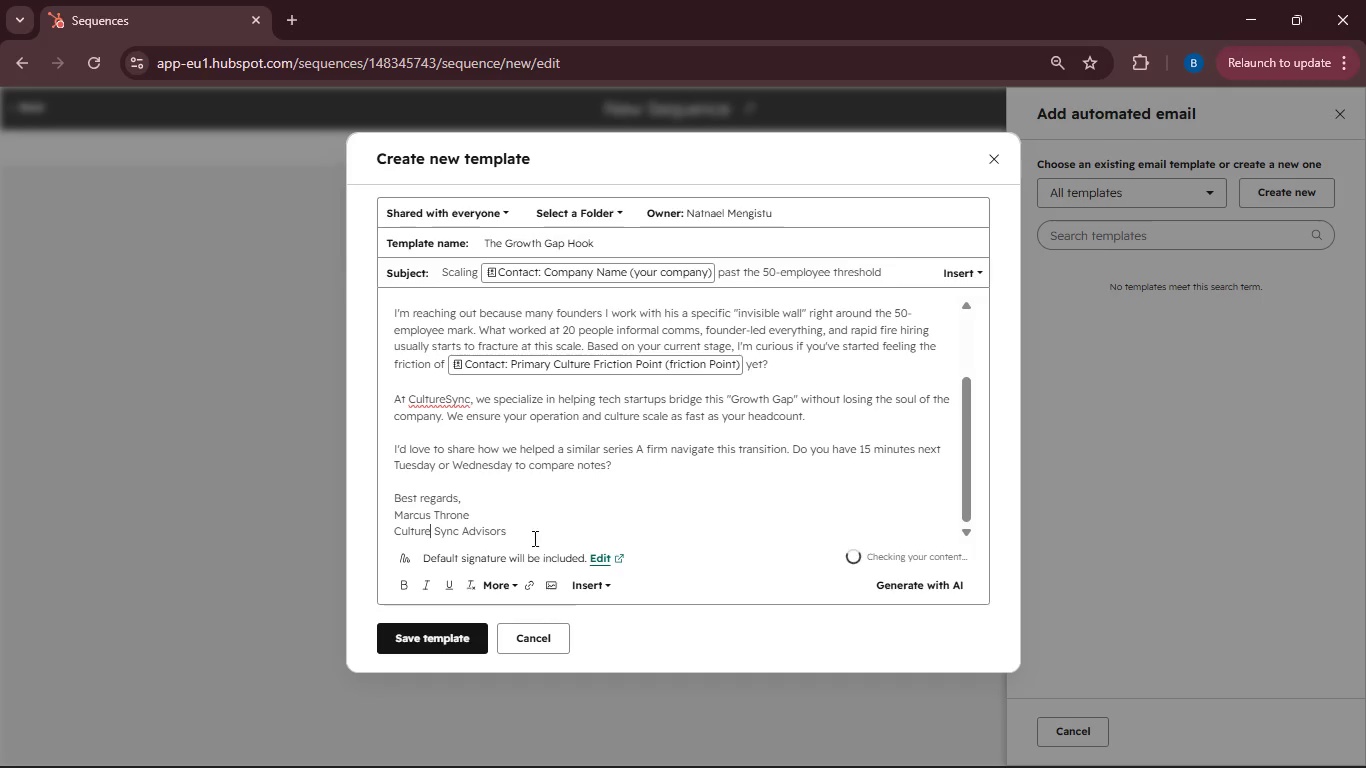 
left_click_drag(start_coordinate=[513, 530], to_coordinate=[385, 518])
 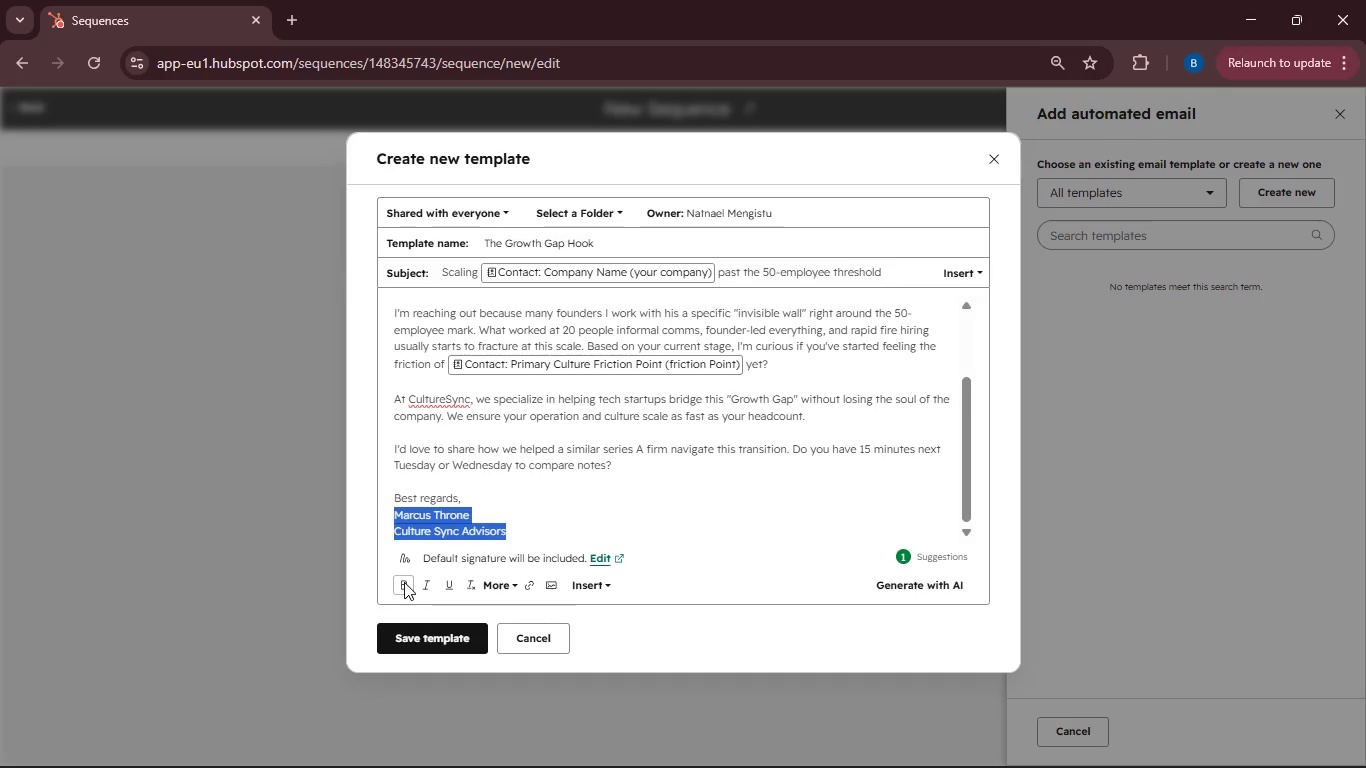 
left_click([404, 582])
 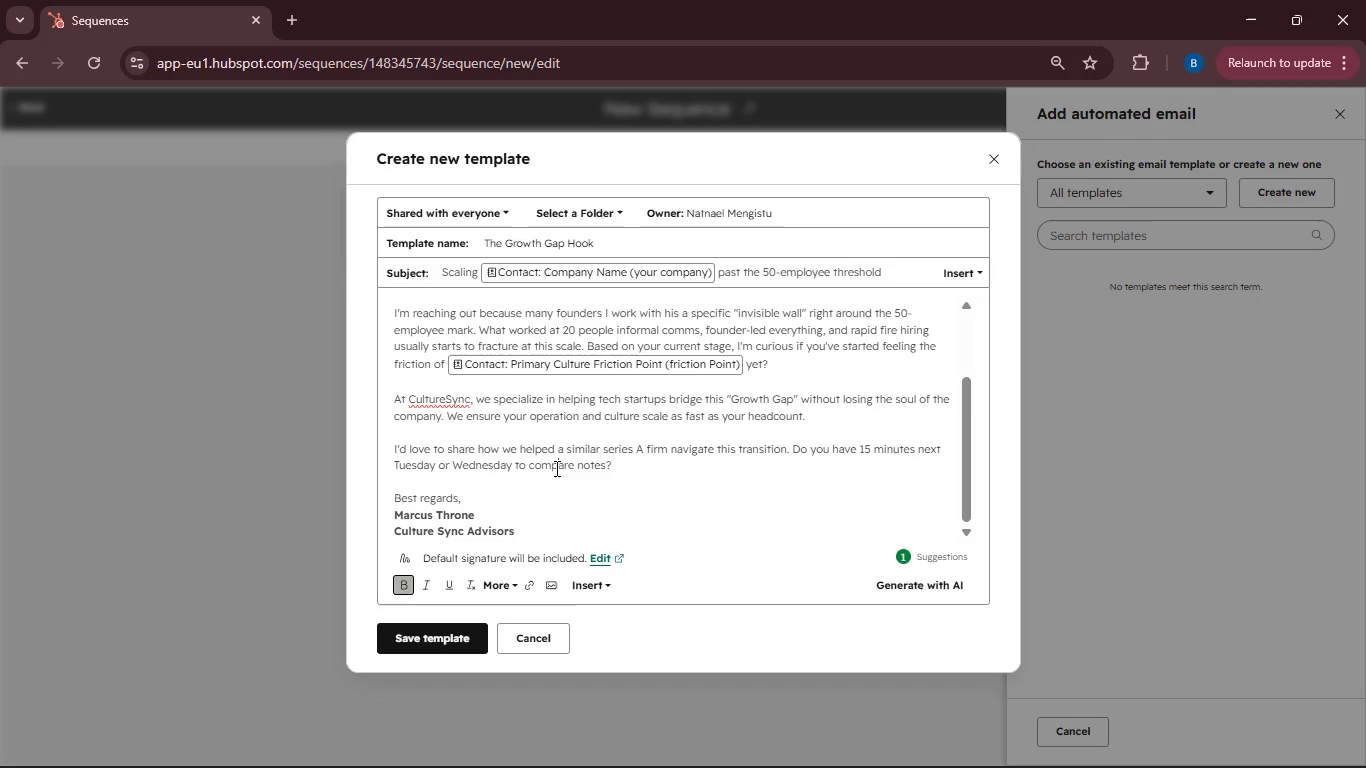 
left_click([555, 468])
 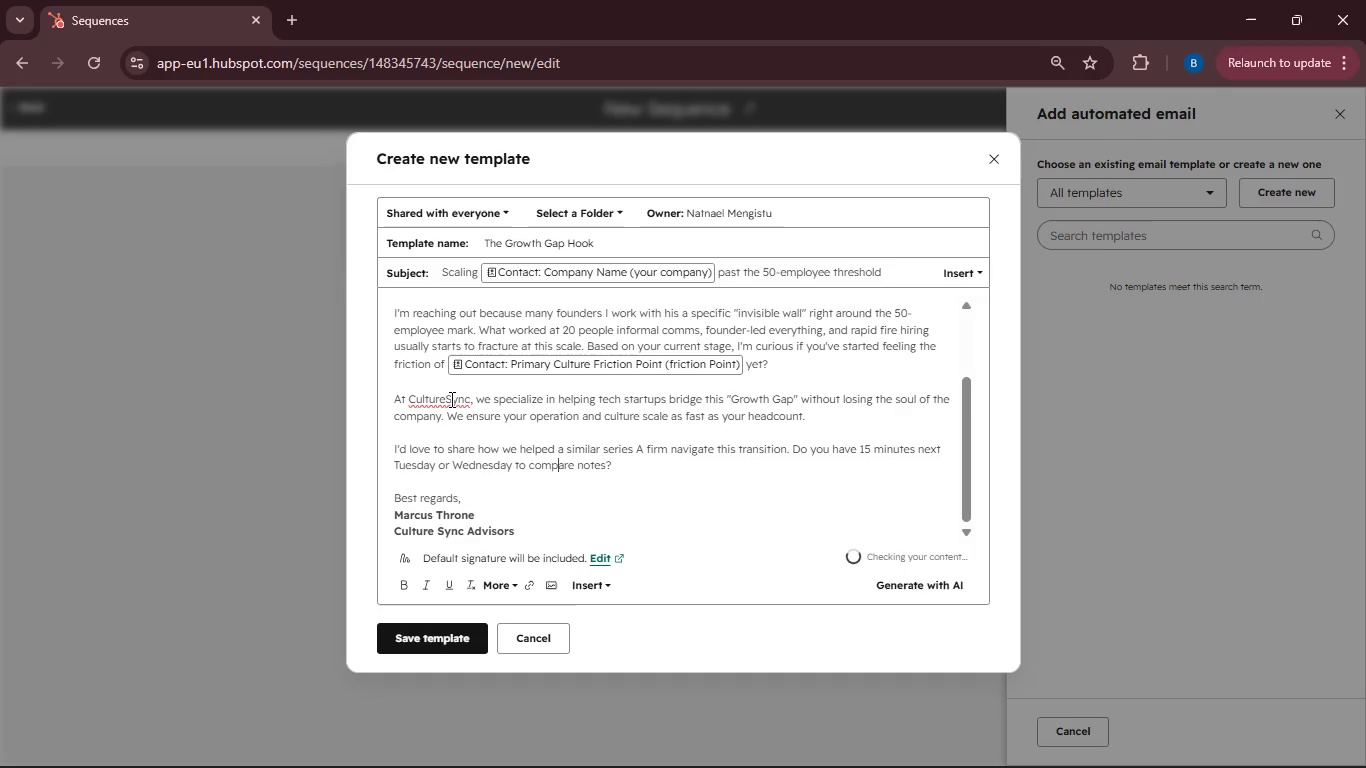 
left_click([446, 399])
 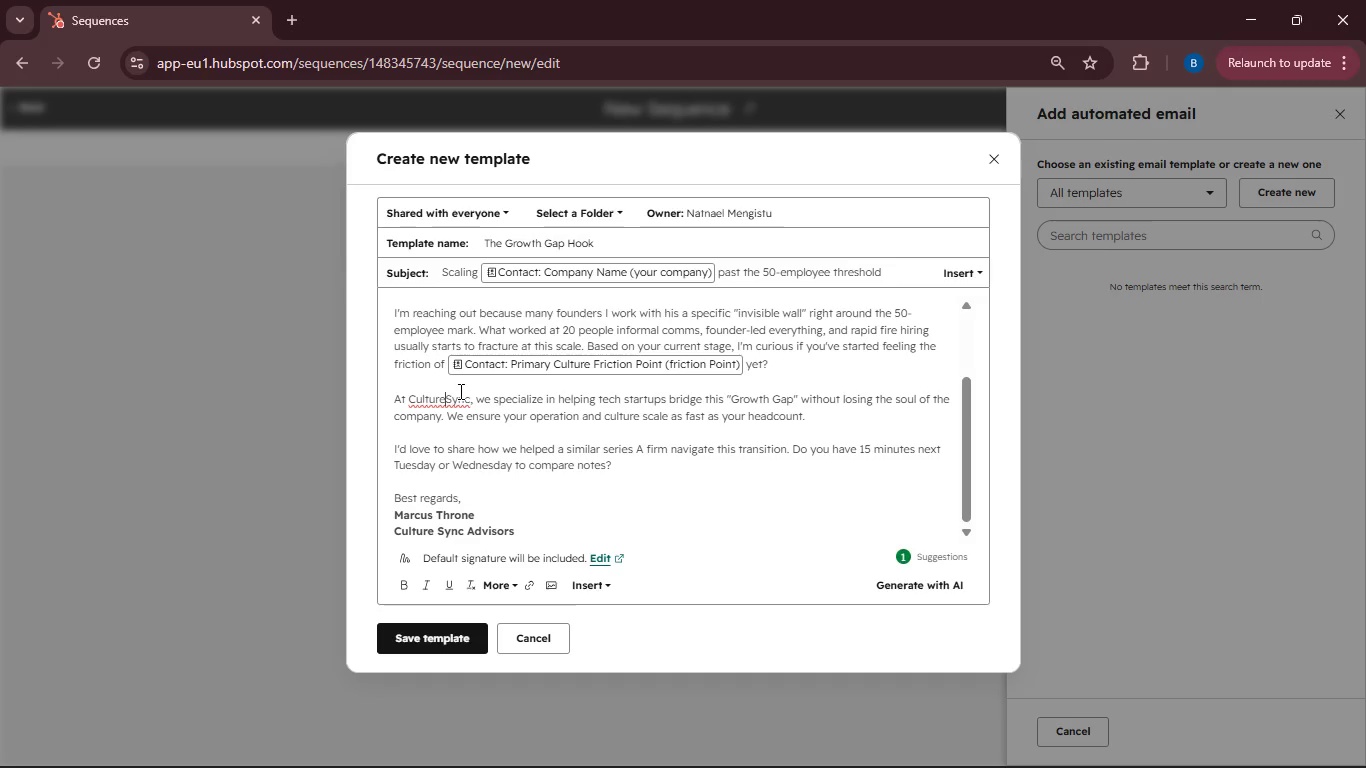 
key(Space)
 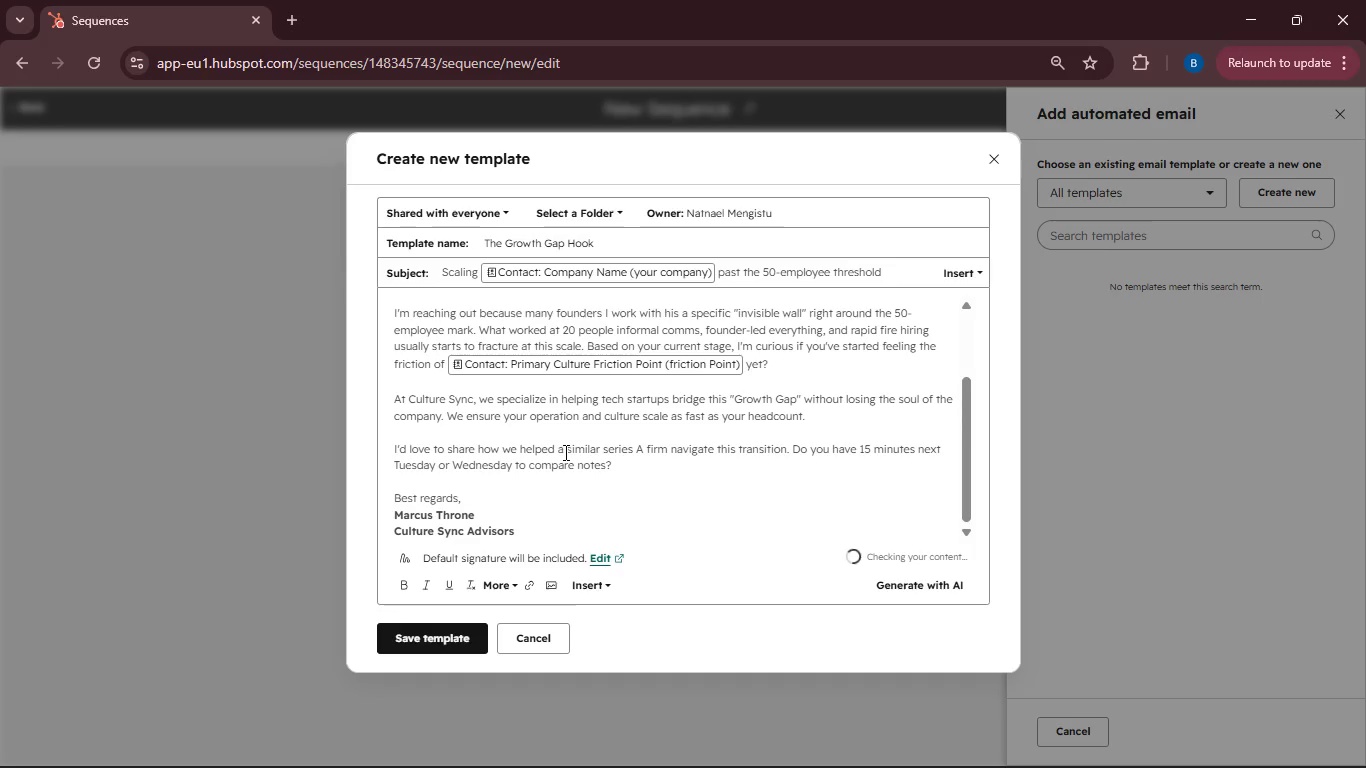 
scroll: coordinate [563, 462], scroll_direction: up, amount: 5.0
 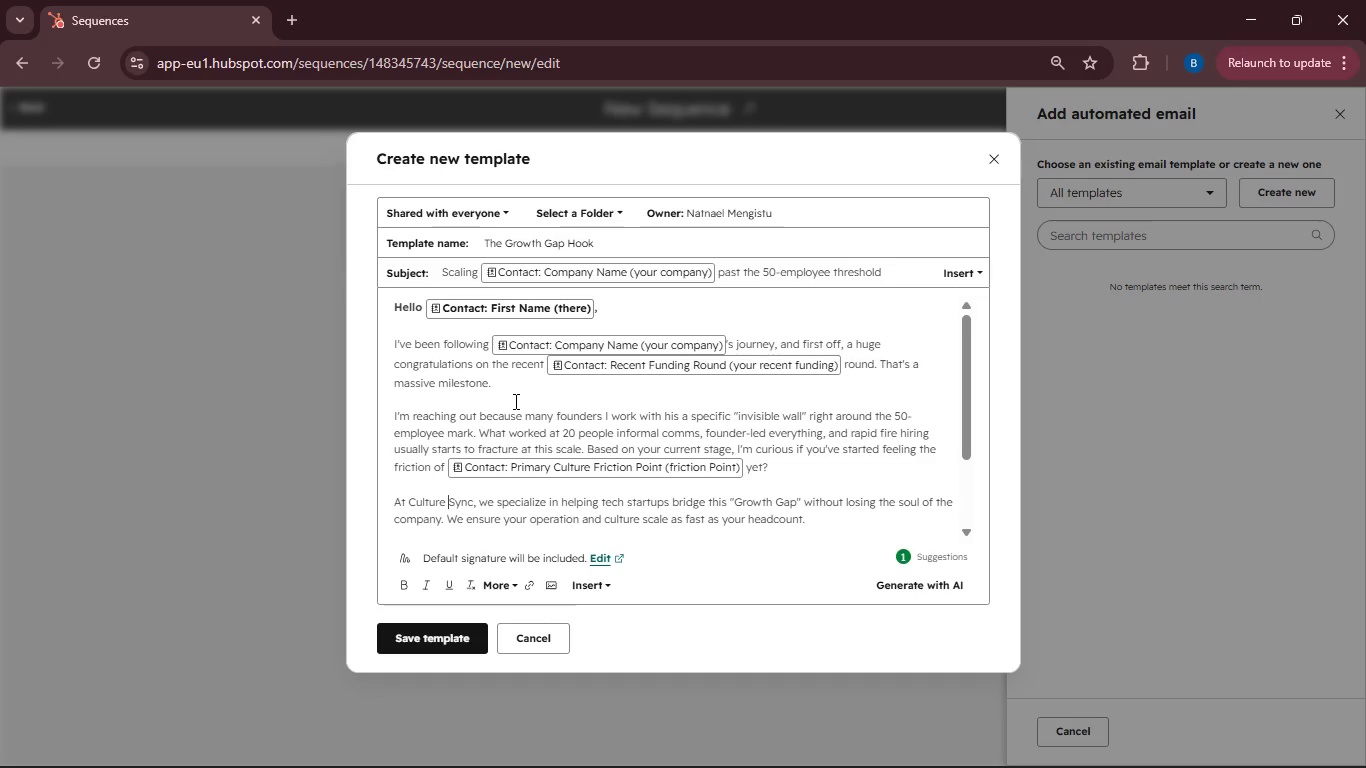 
scroll: coordinate [514, 401], scroll_direction: down, amount: 4.0
 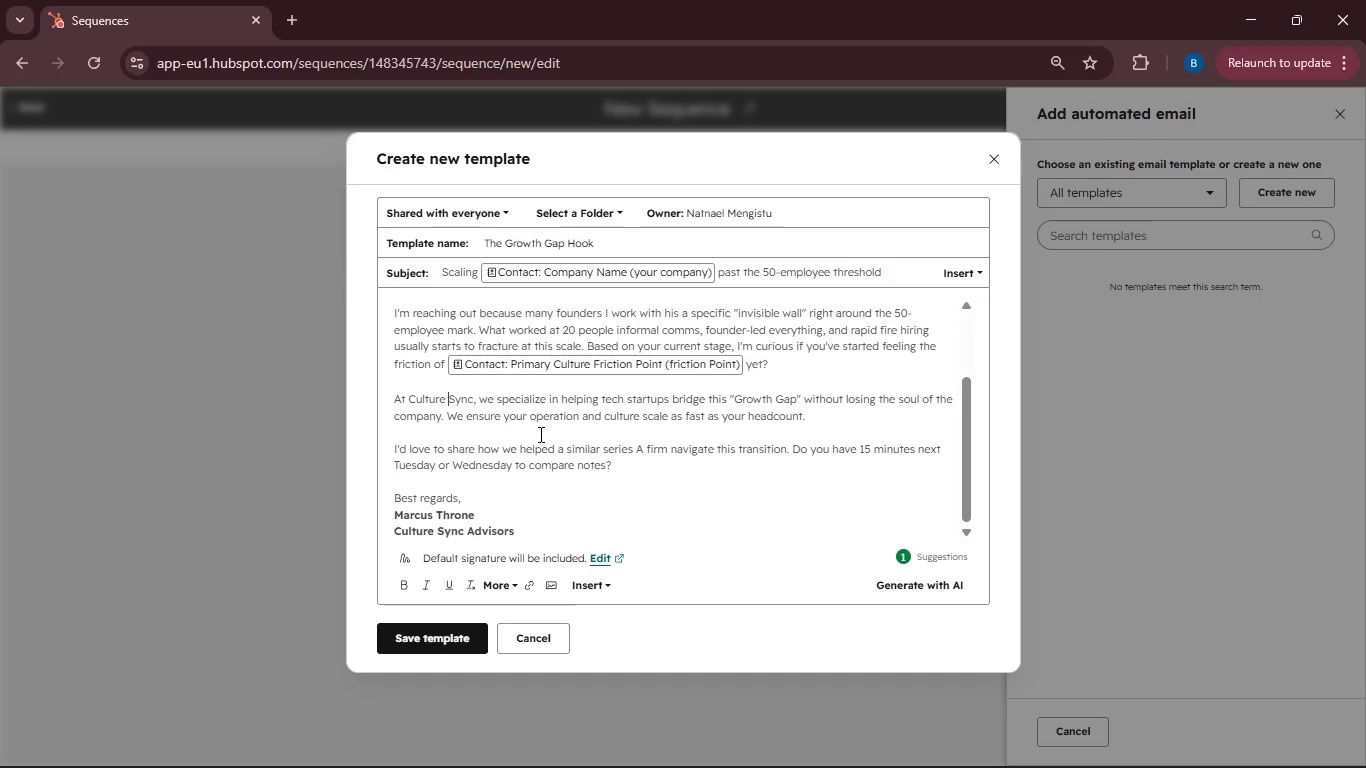 
scroll: coordinate [539, 434], scroll_direction: up, amount: 5.0
 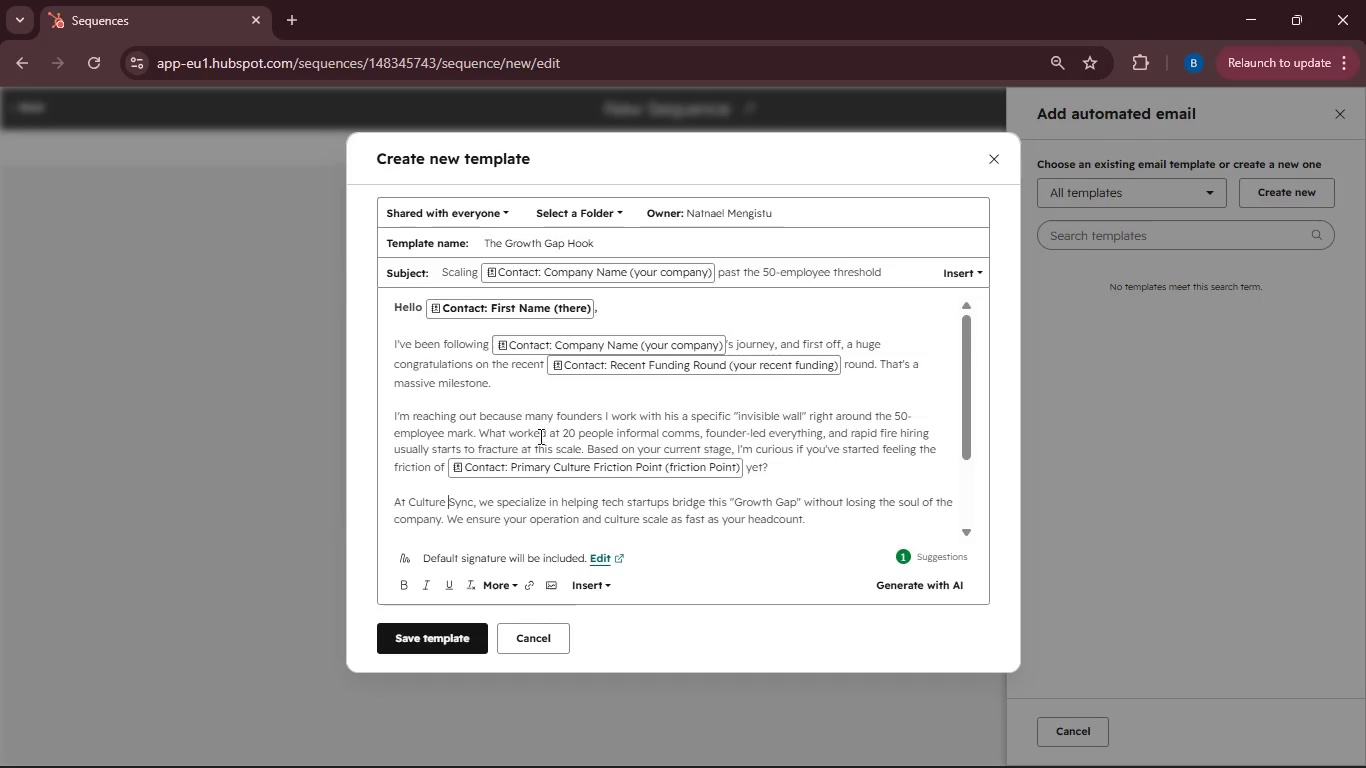 
scroll: coordinate [539, 436], scroll_direction: down, amount: 5.0
 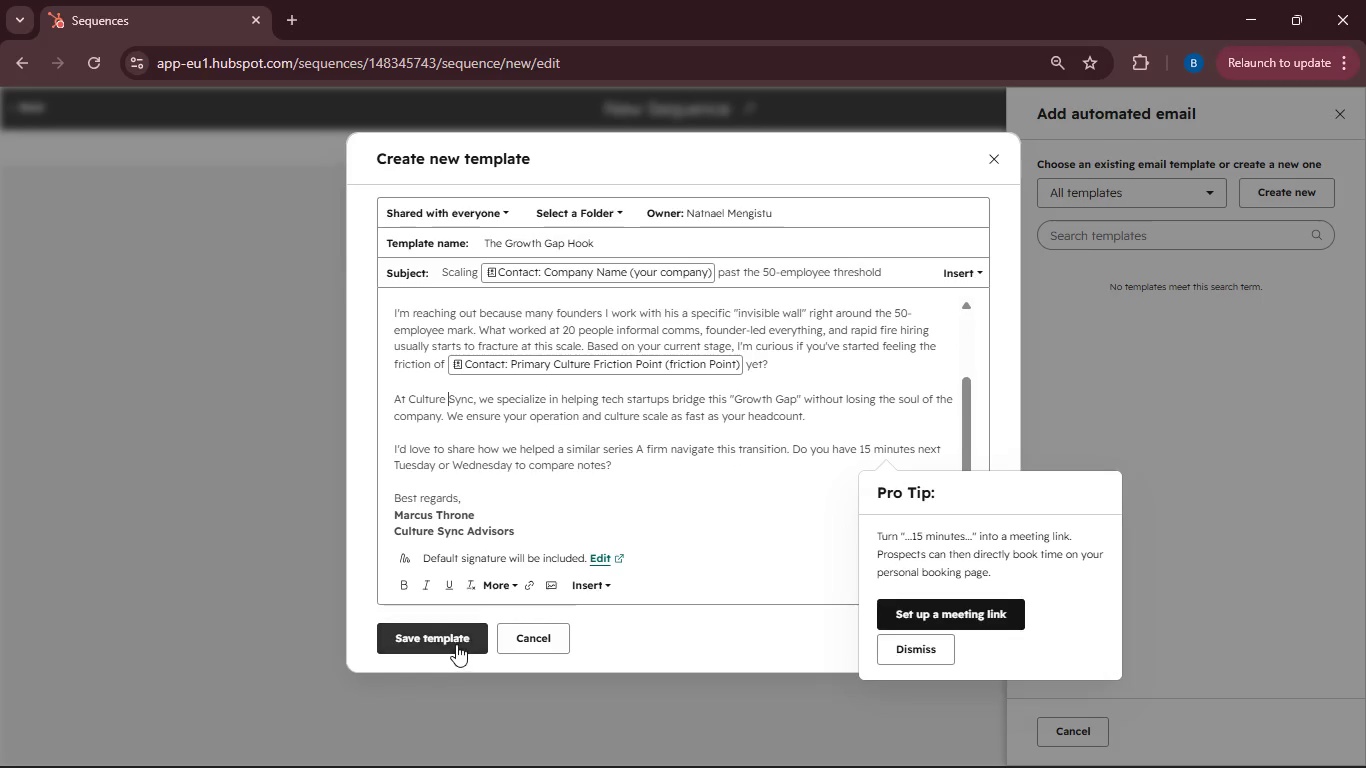 
left_click([456, 644])
 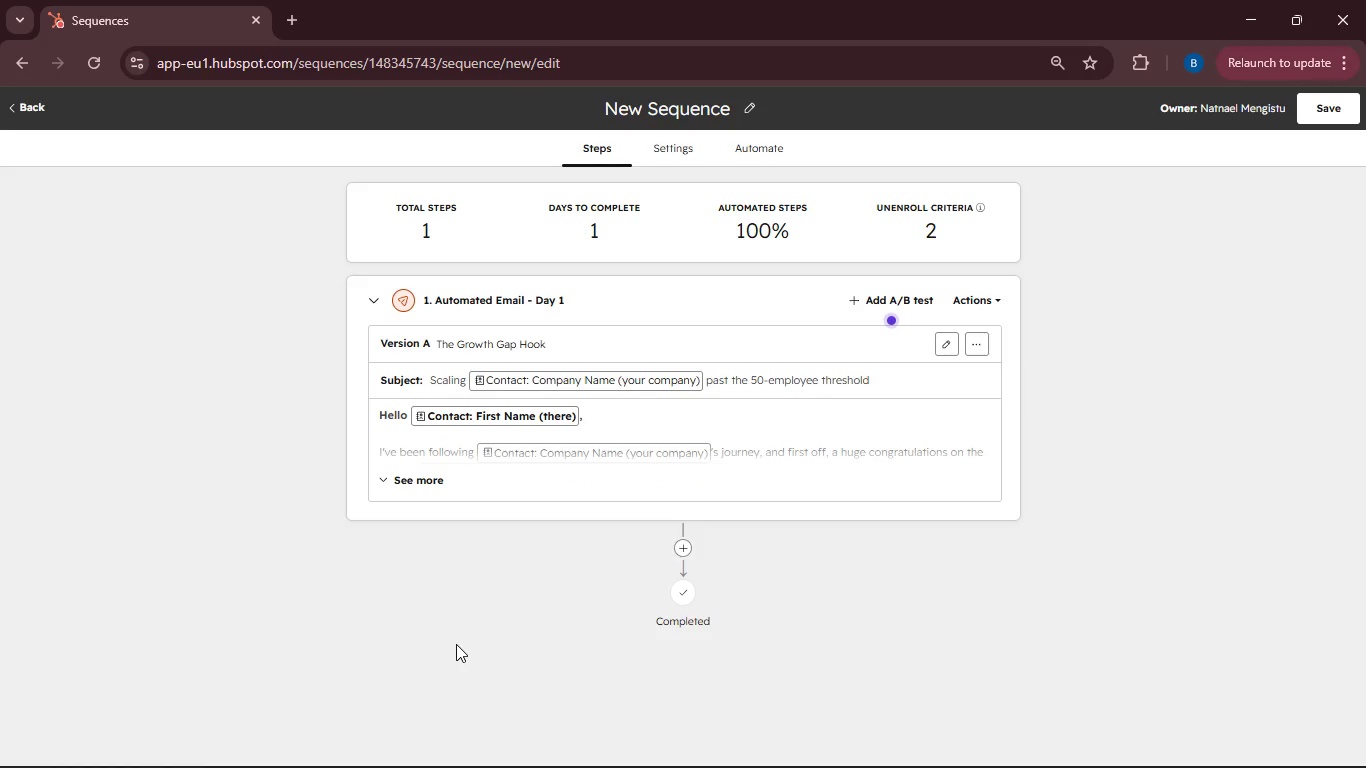 
wait(9.11)
 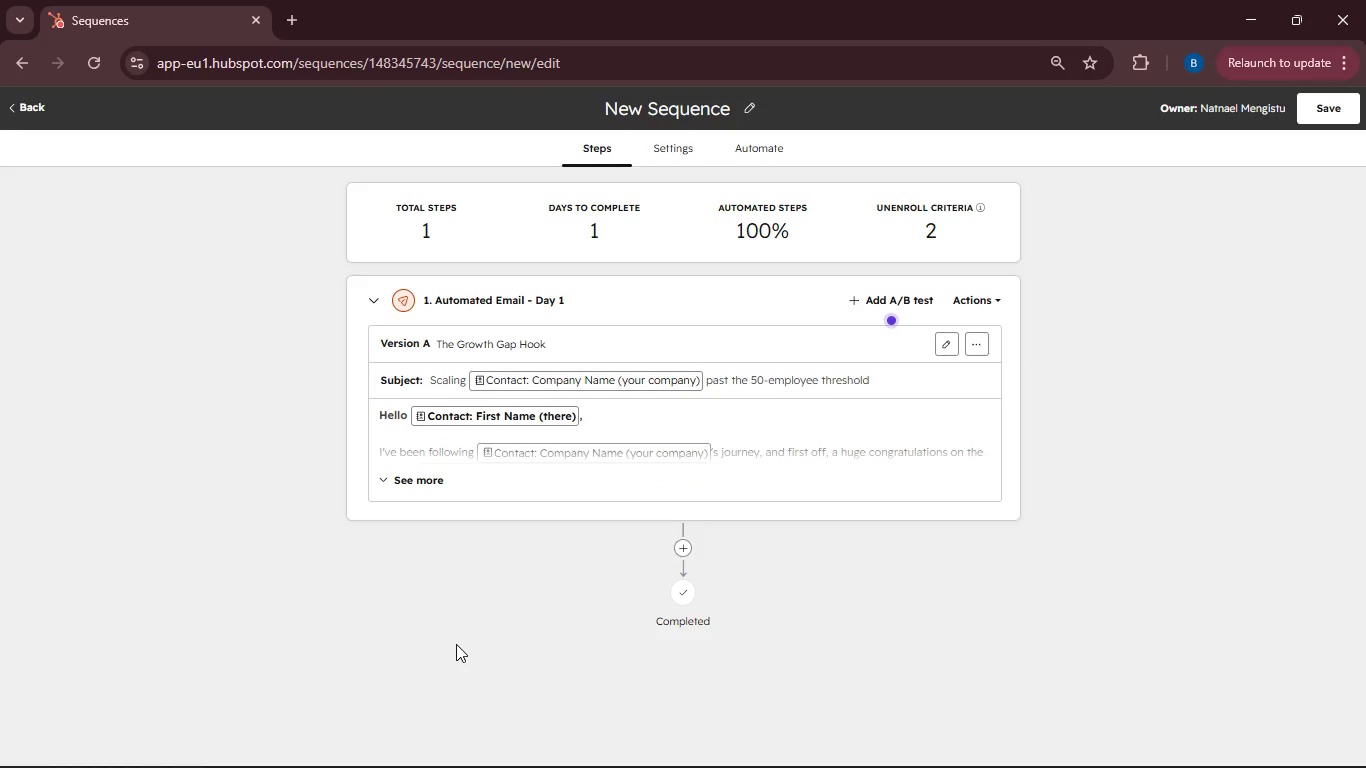 
left_click([681, 548])
 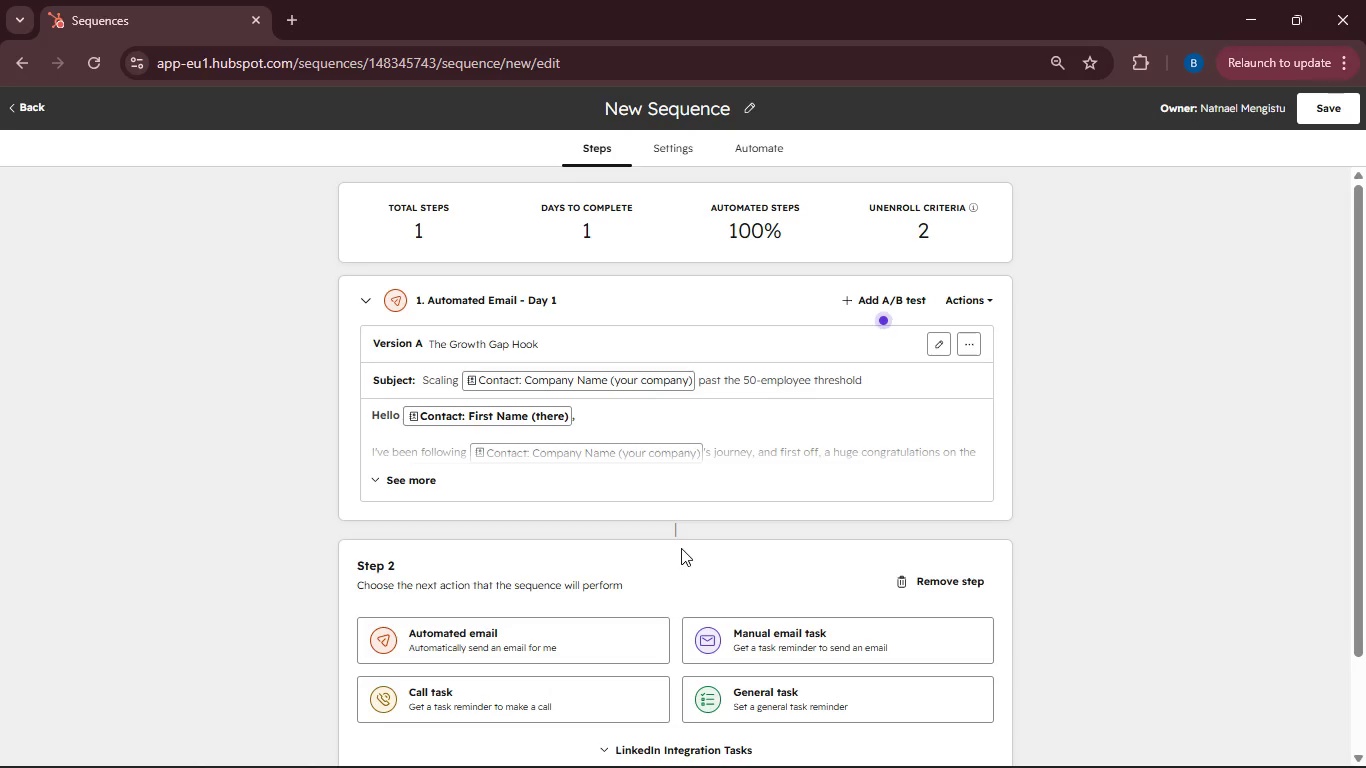 
scroll: coordinate [681, 548], scroll_direction: down, amount: 1.0
 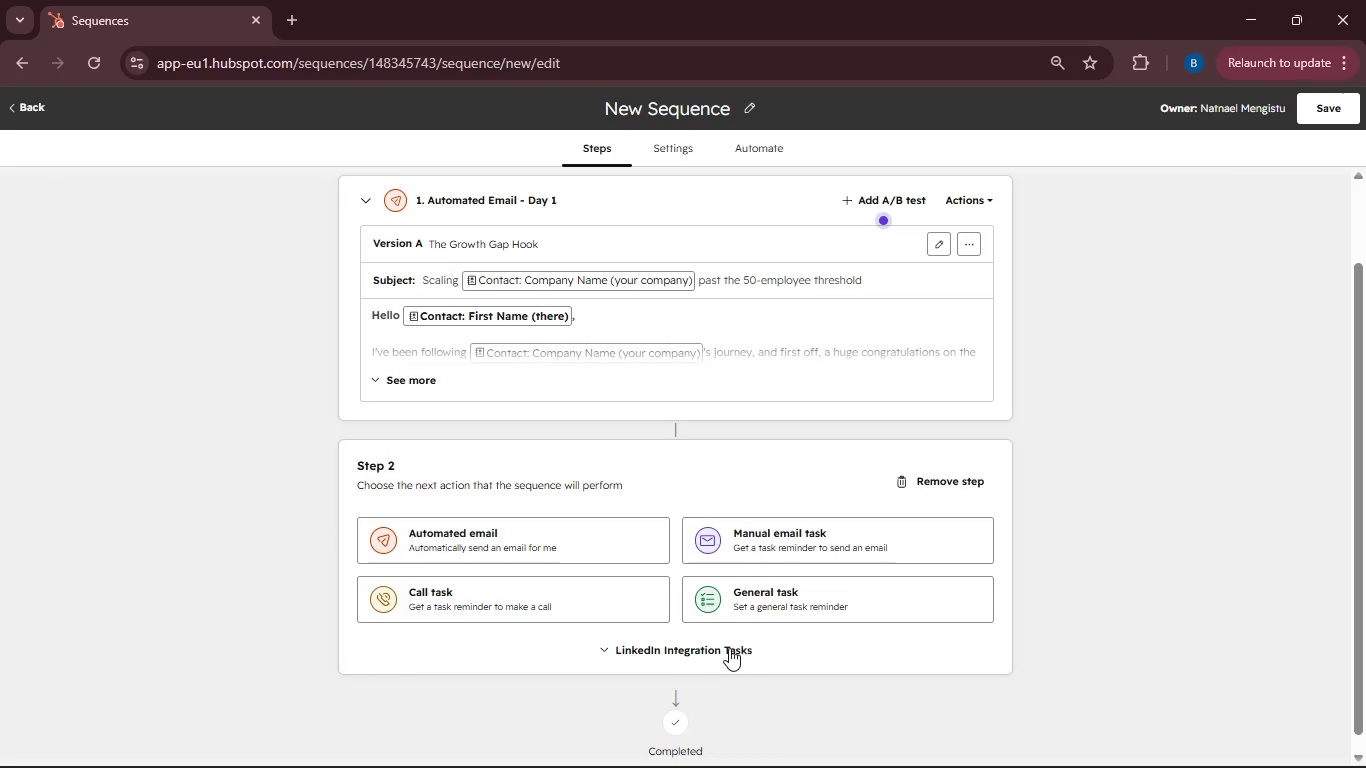 
wait(5.82)
 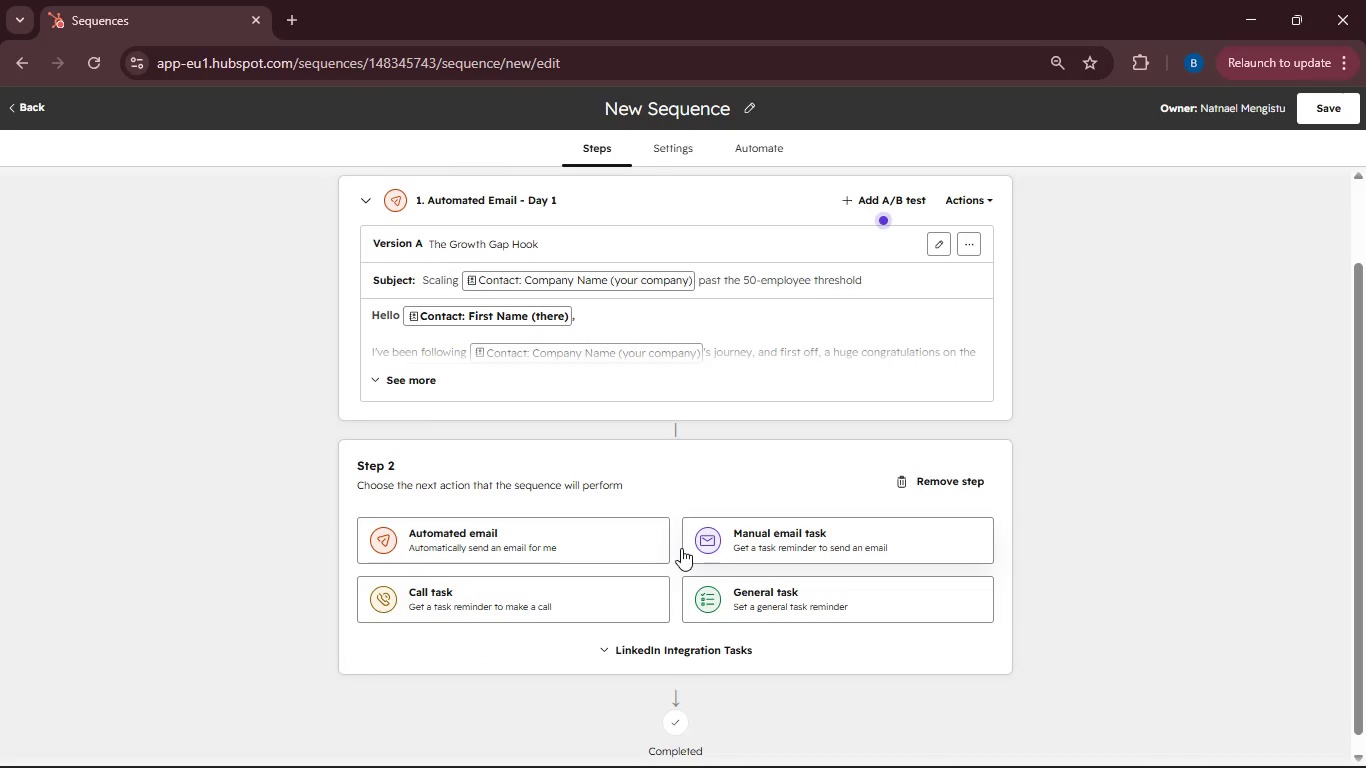 
left_click([641, 651])
 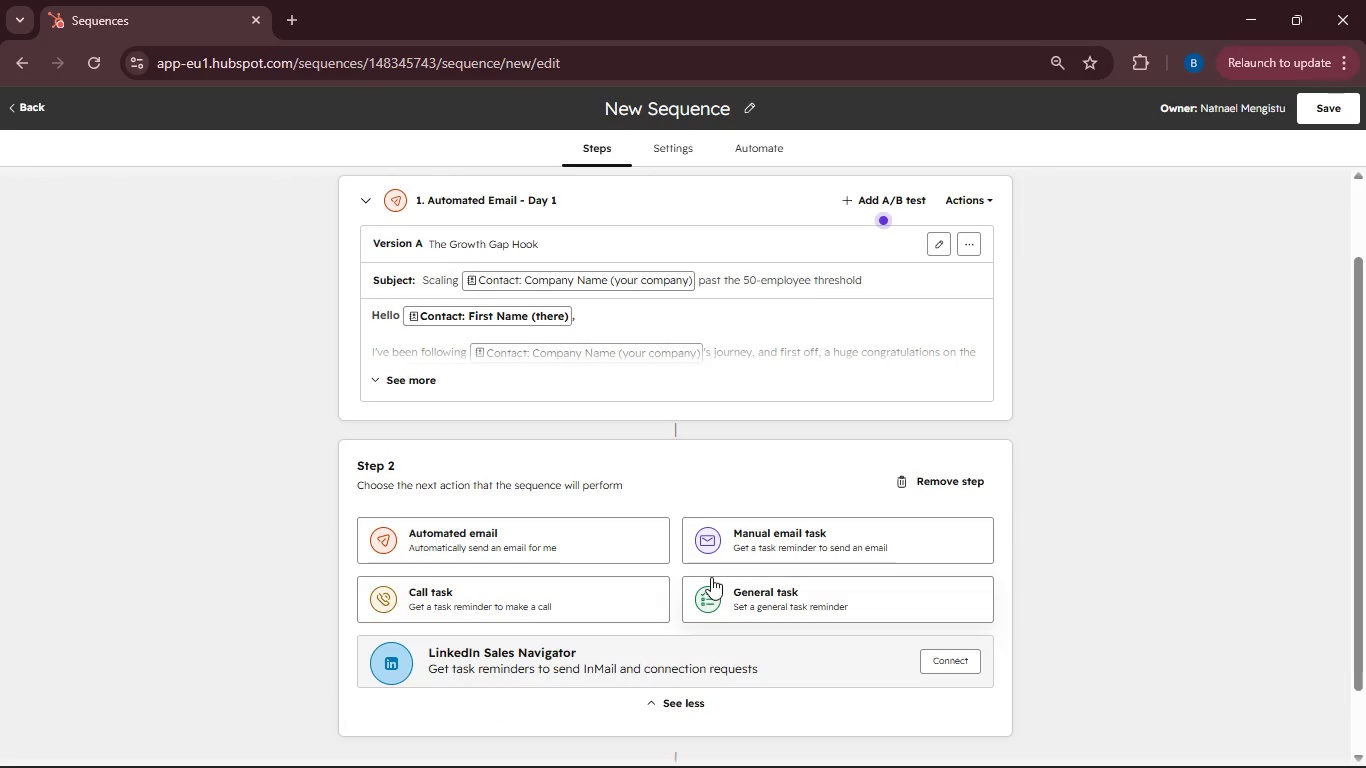 
scroll: coordinate [711, 577], scroll_direction: down, amount: 1.0
 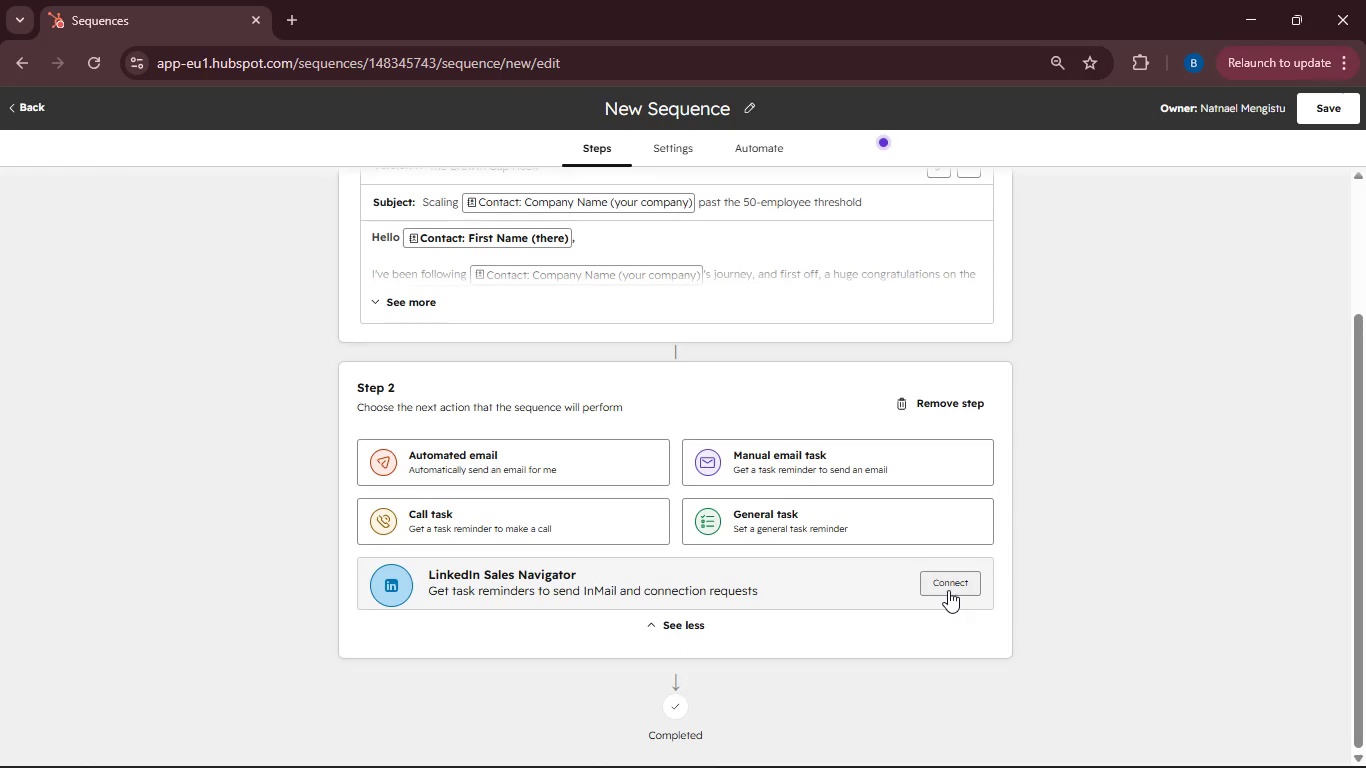 
left_click([948, 590])
 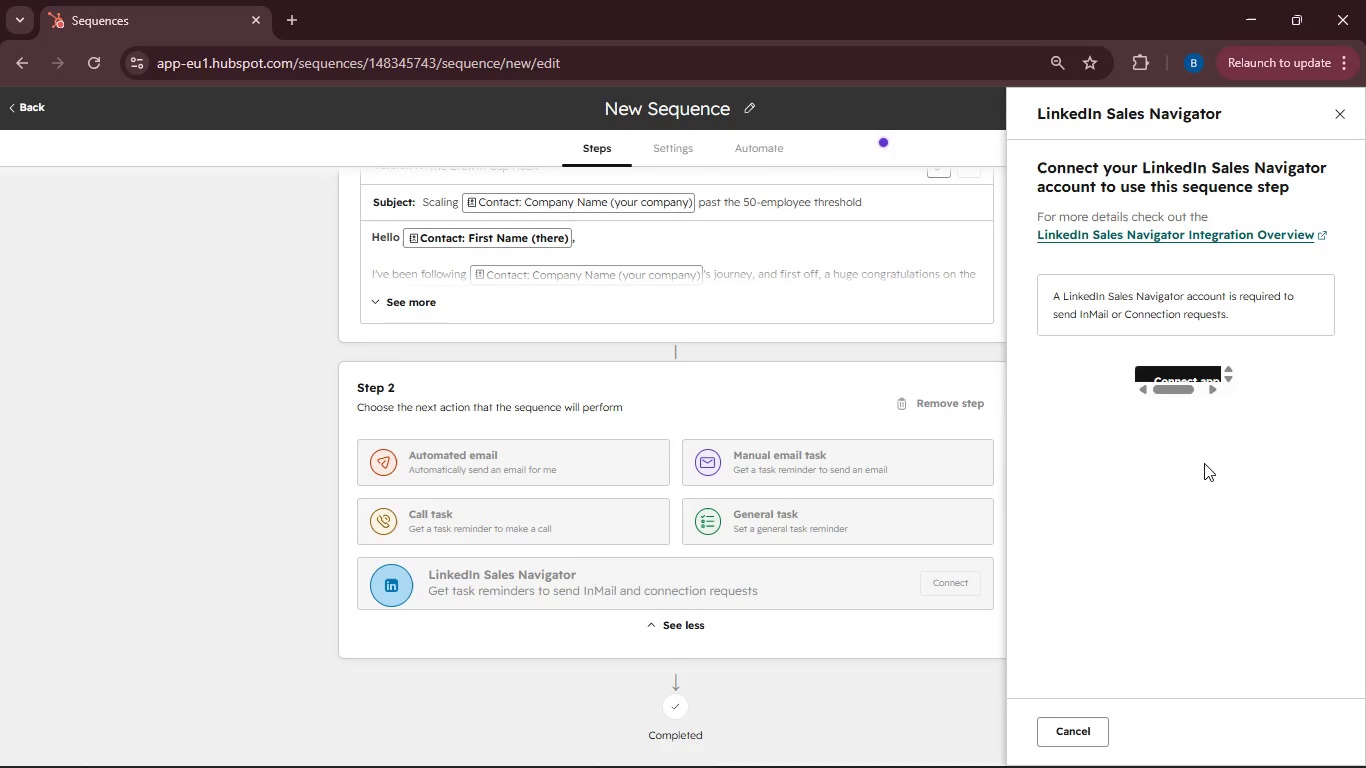 
wait(5.66)
 